 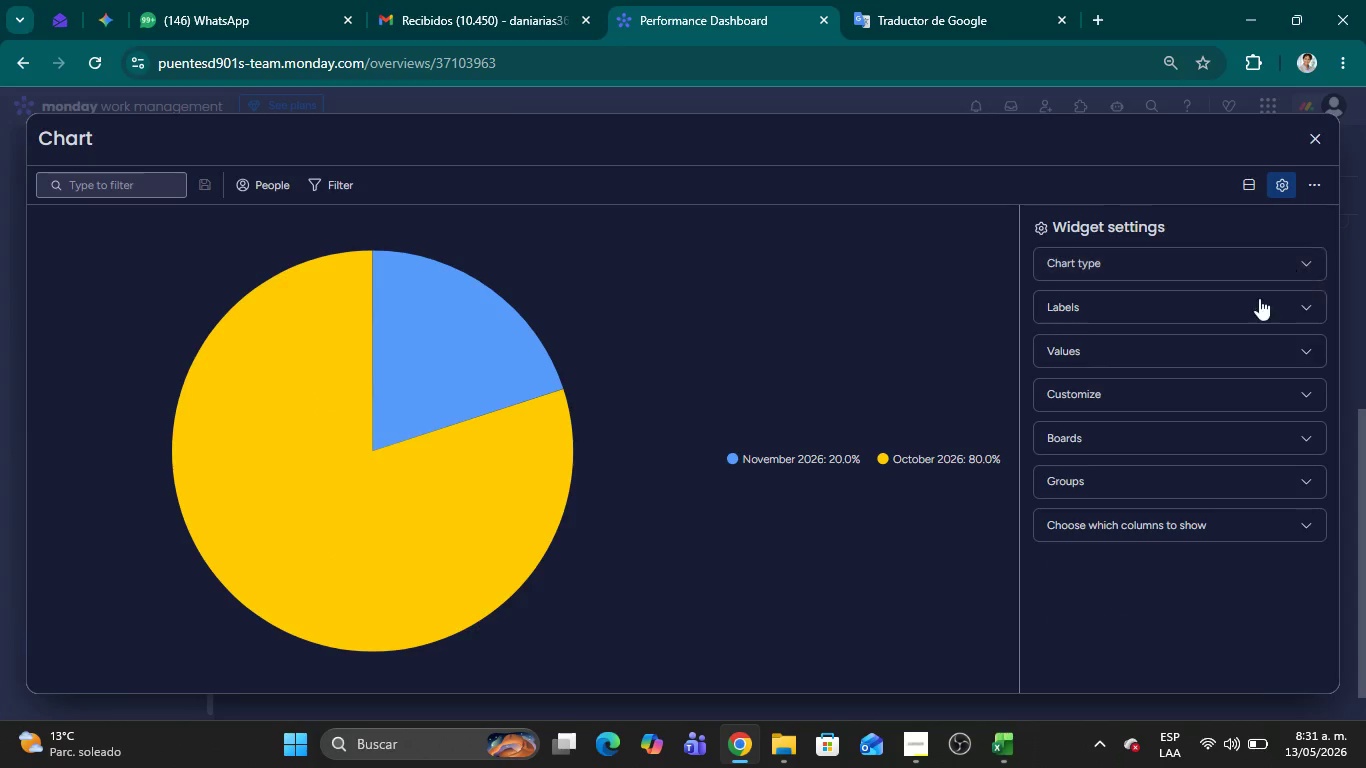 
left_click([1198, 304])
 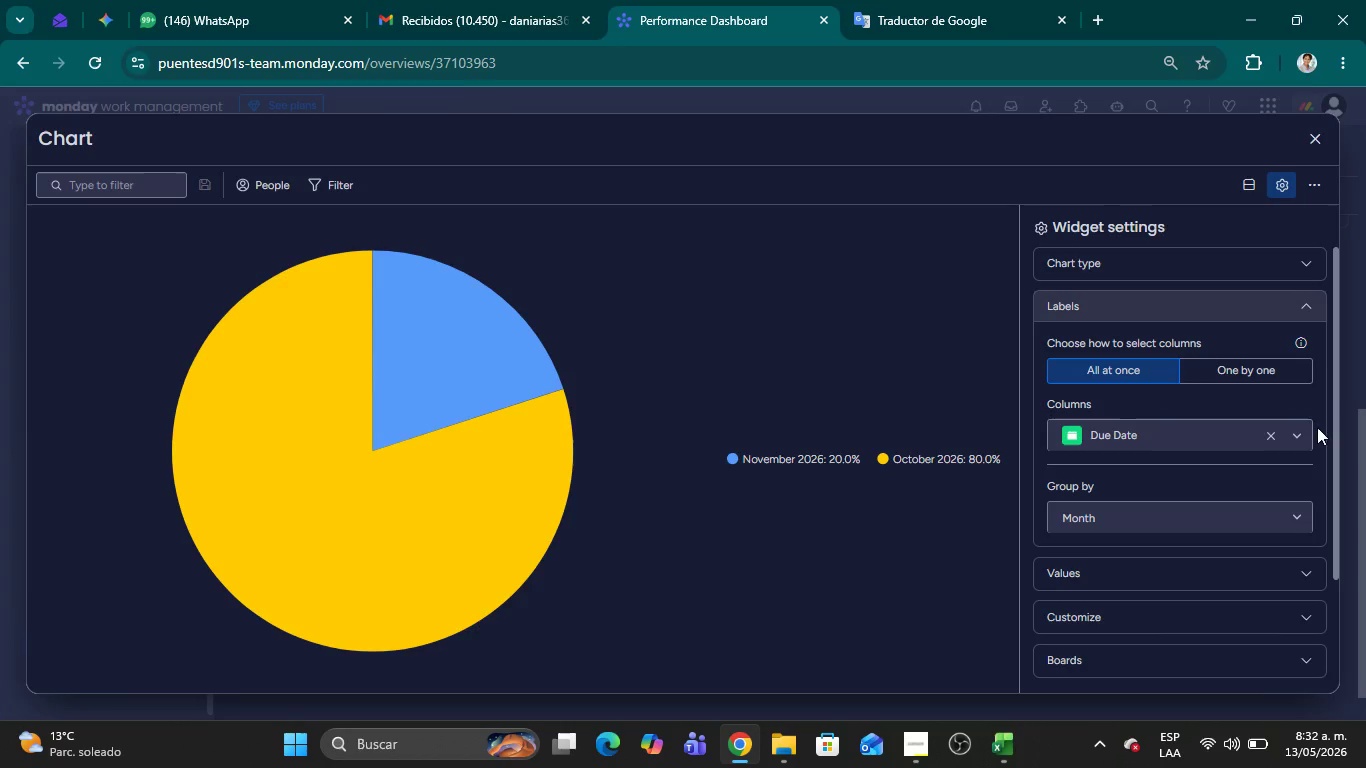 
left_click([1301, 431])
 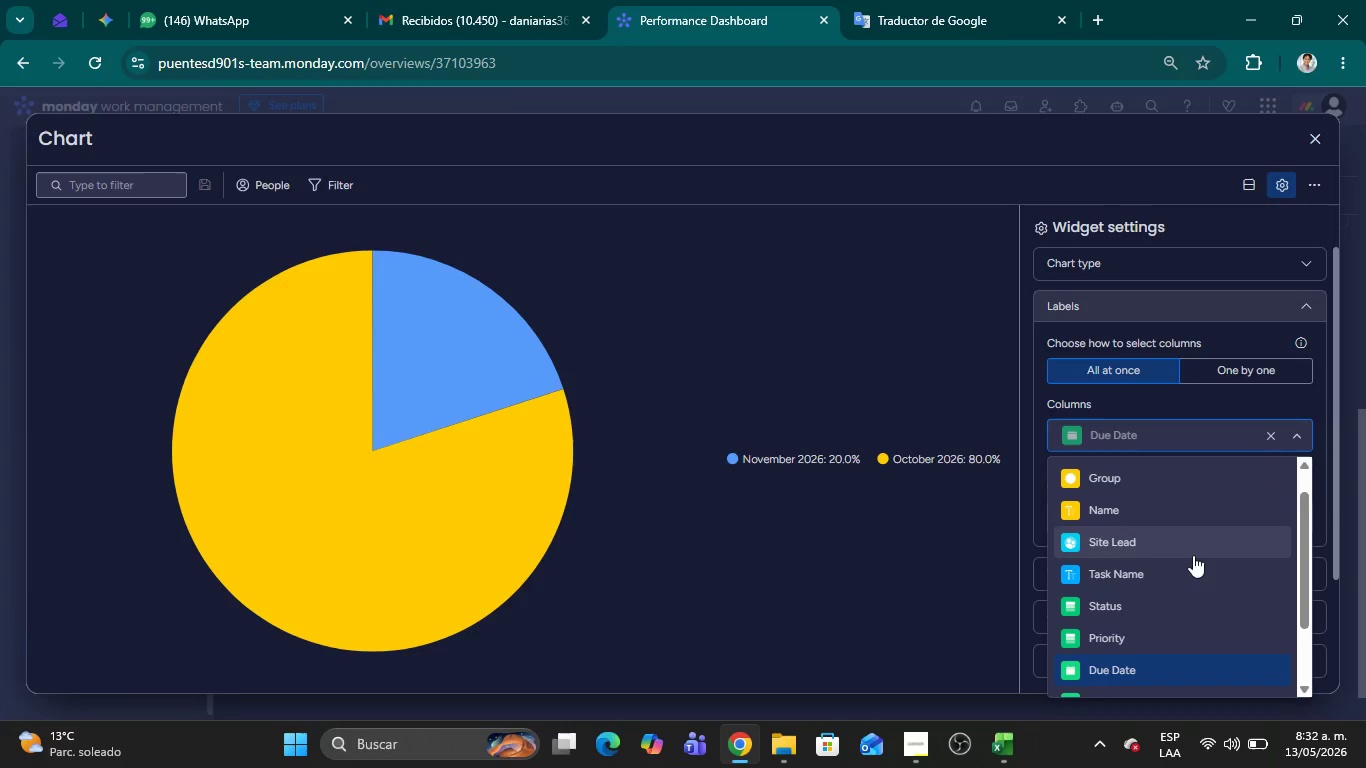 
scroll: coordinate [1189, 564], scroll_direction: down, amount: 3.0
 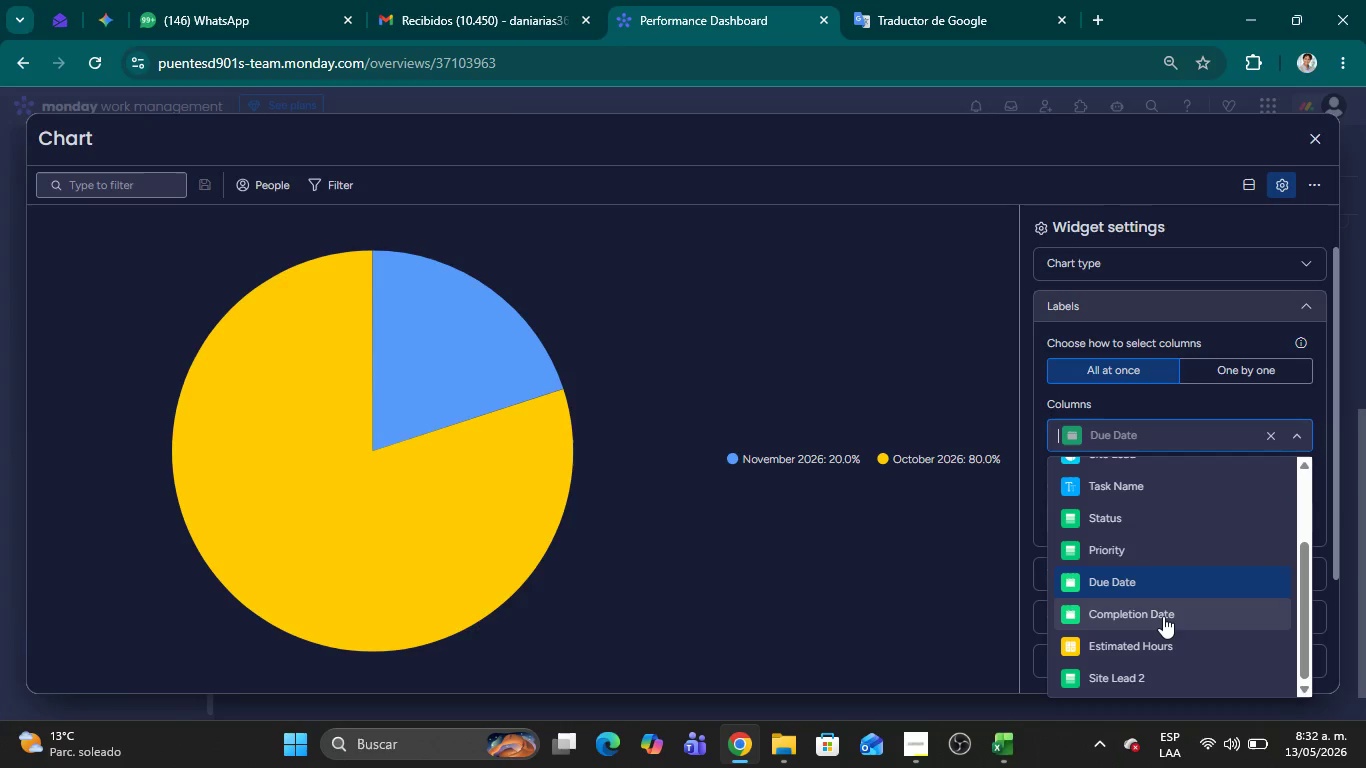 
left_click([1163, 616])
 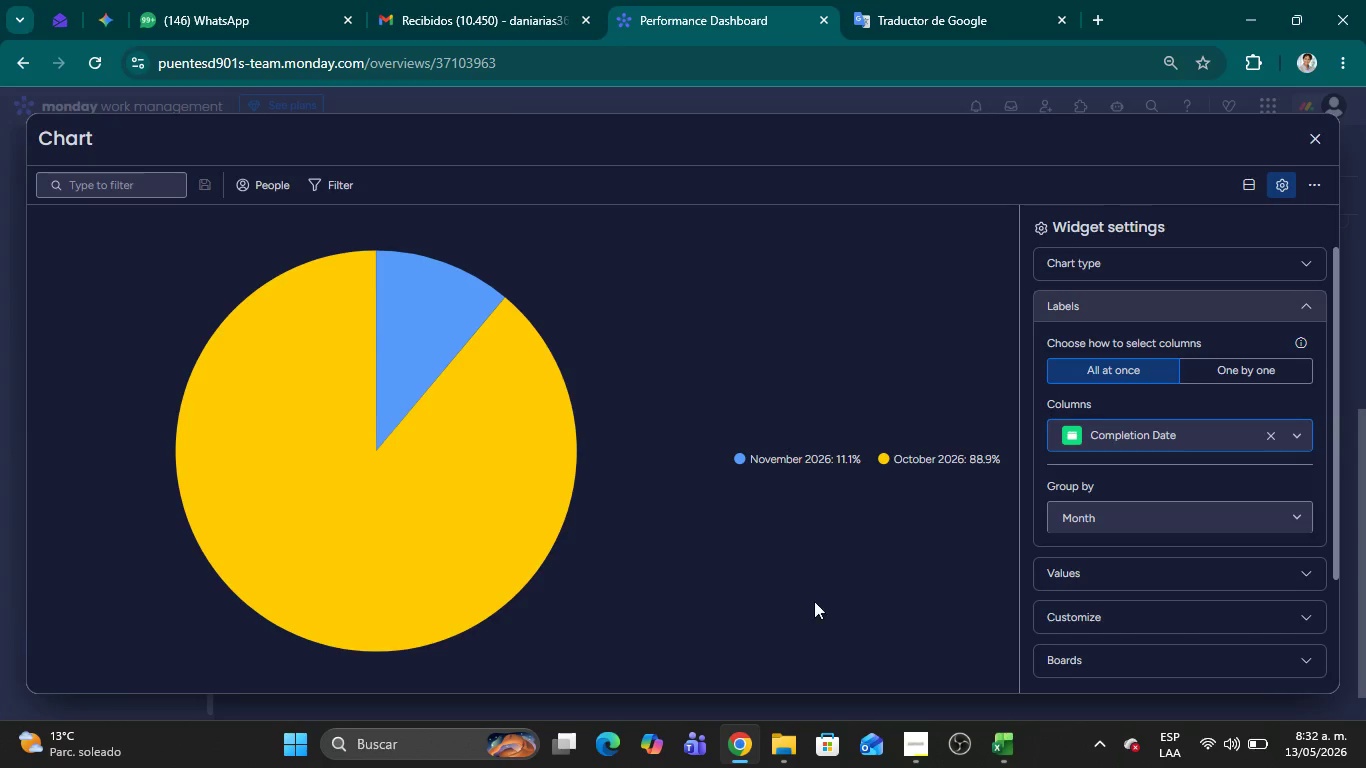 
left_click([792, 573])
 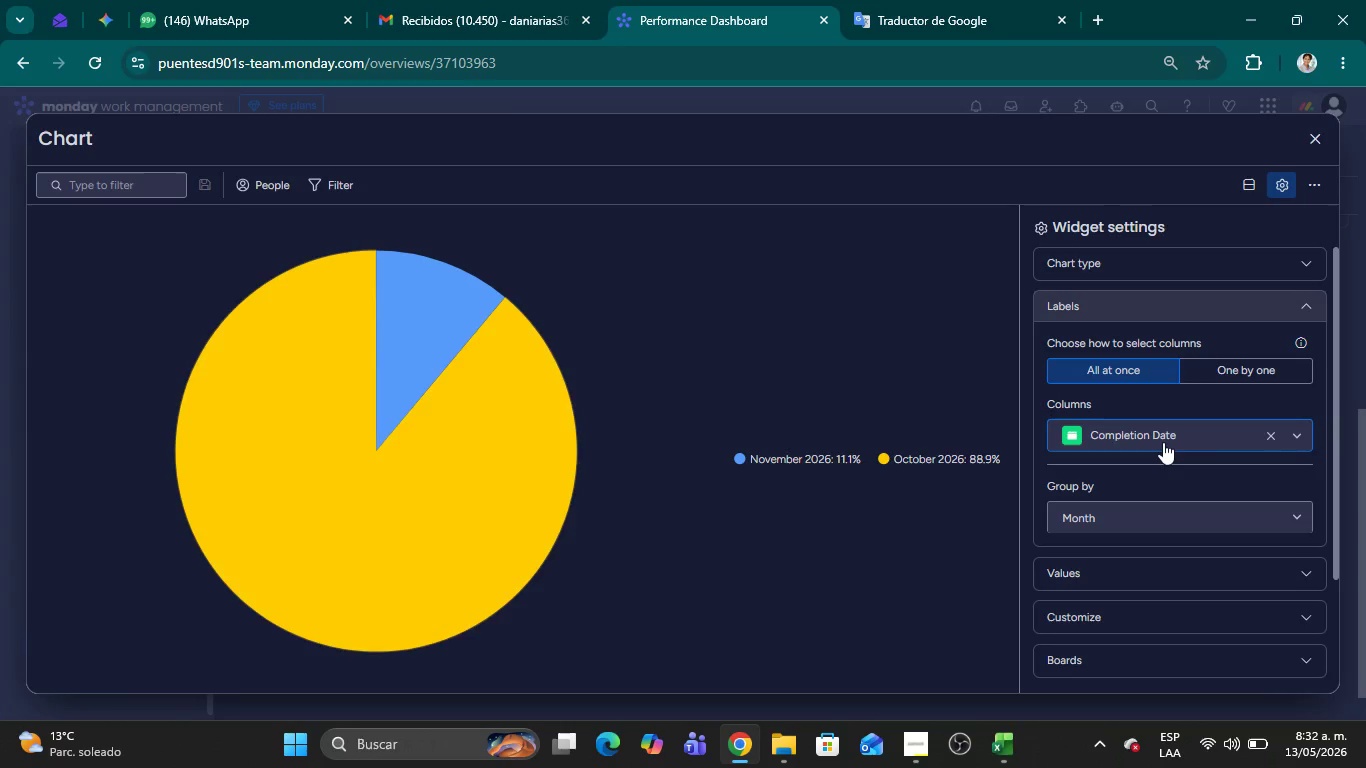 
left_click([1163, 442])
 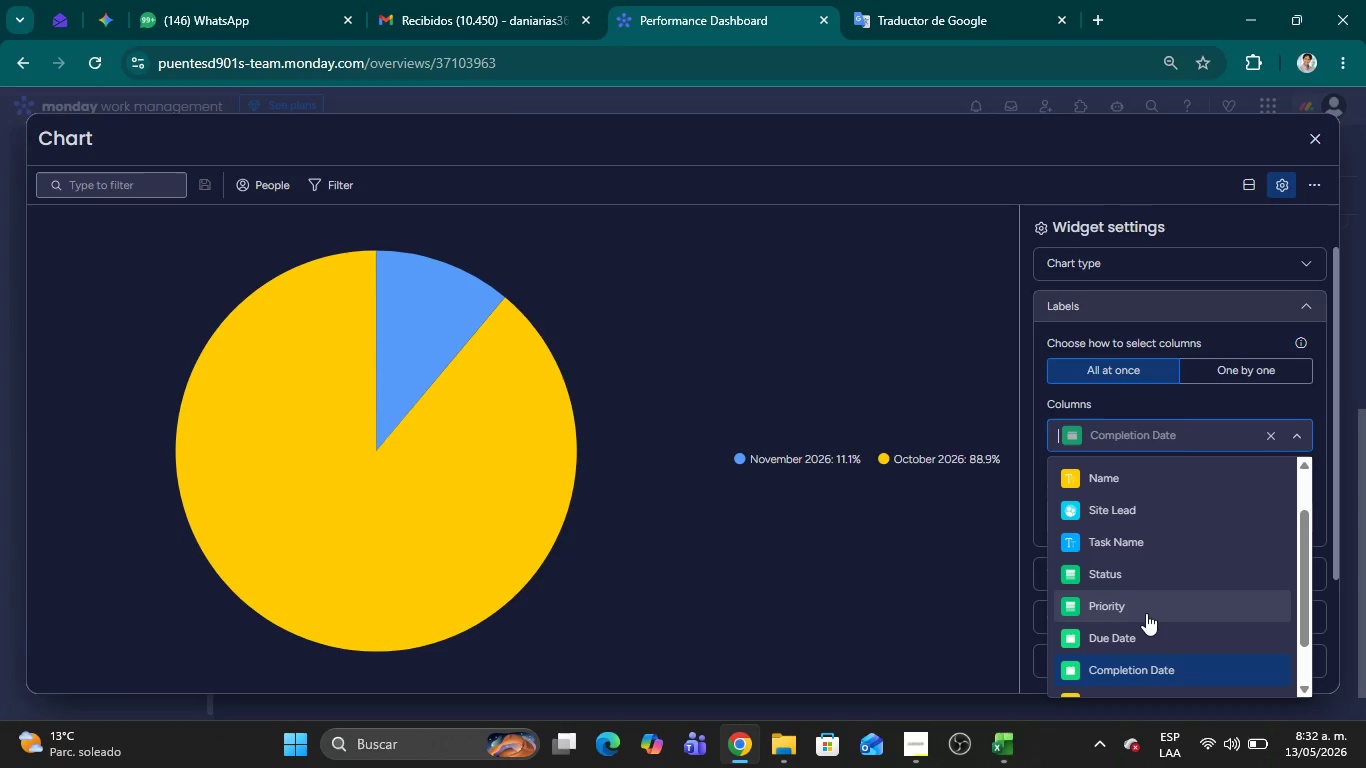 
scroll: coordinate [1148, 613], scroll_direction: down, amount: 4.0
 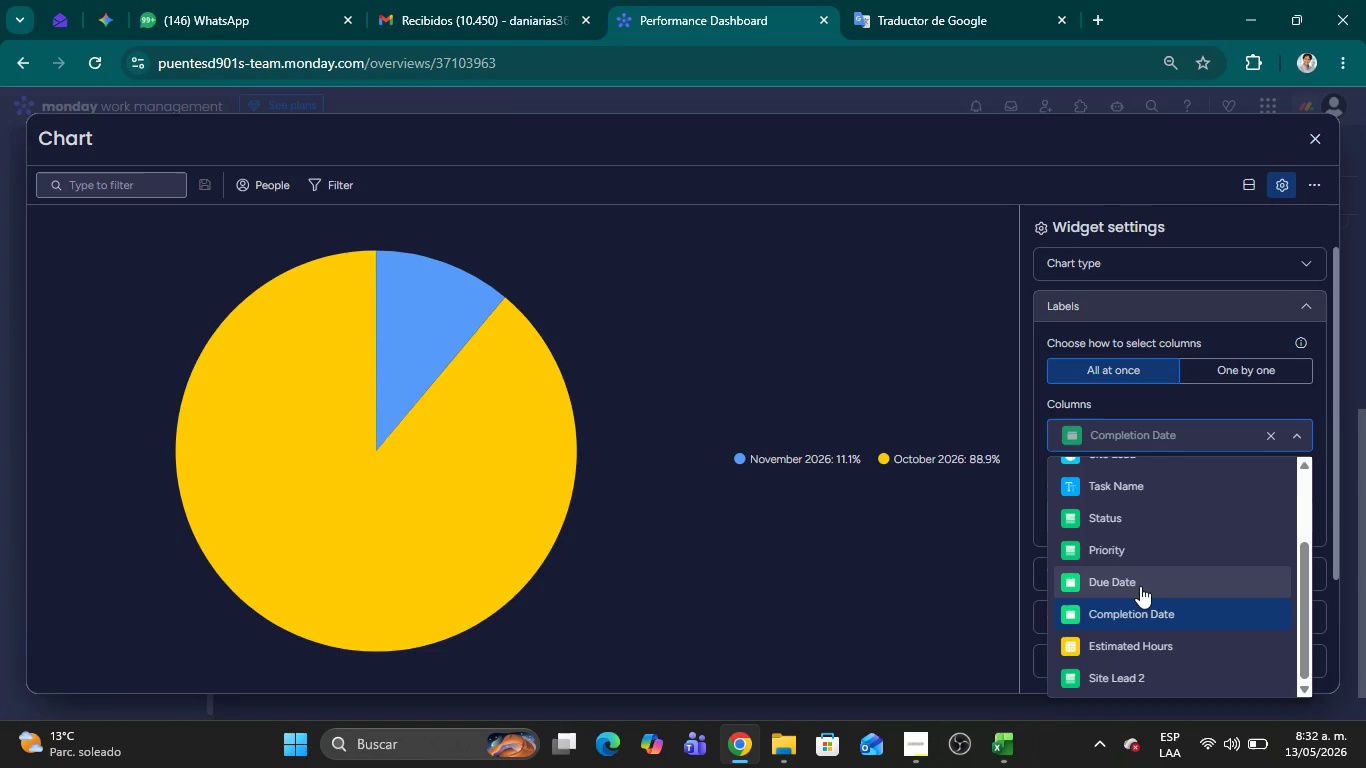 
left_click([1140, 586])
 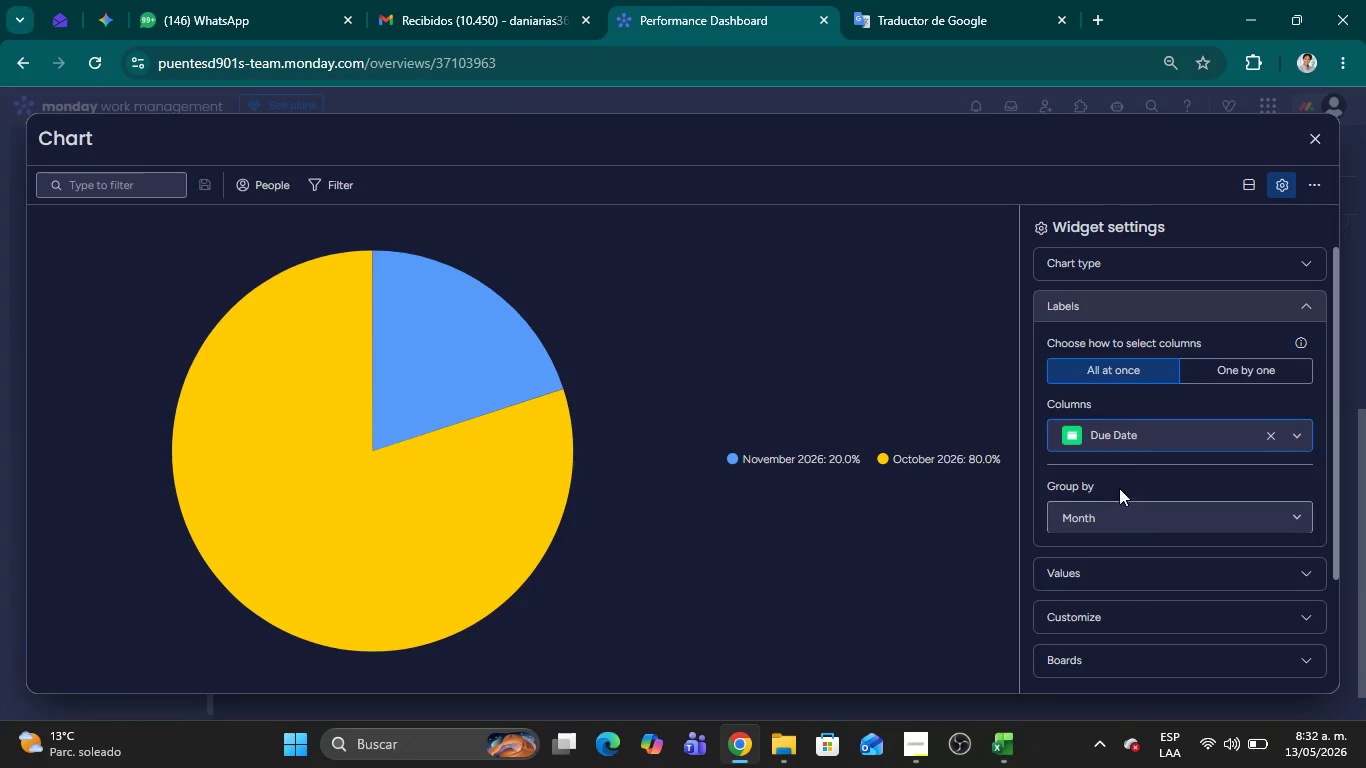 
left_click([1104, 441])
 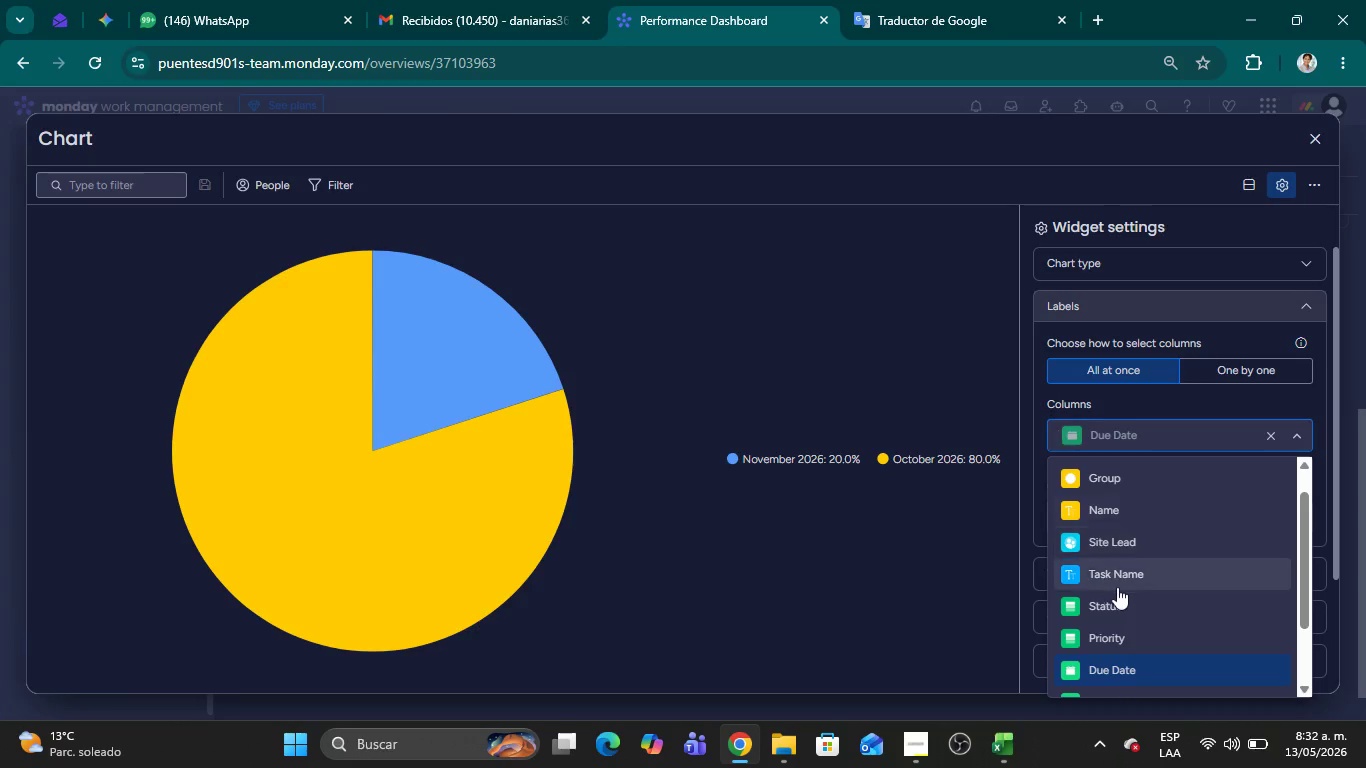 
scroll: coordinate [1125, 589], scroll_direction: down, amount: 3.0
 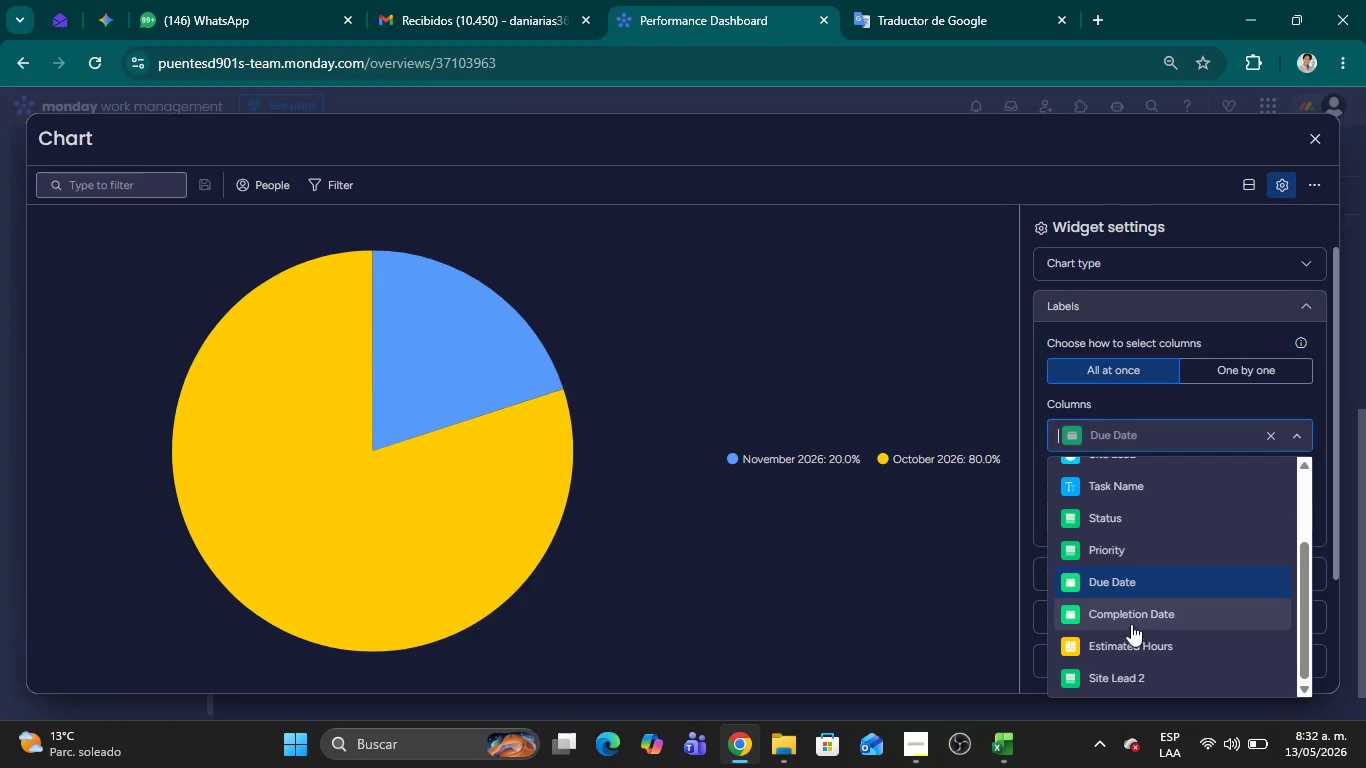 
left_click([1129, 617])
 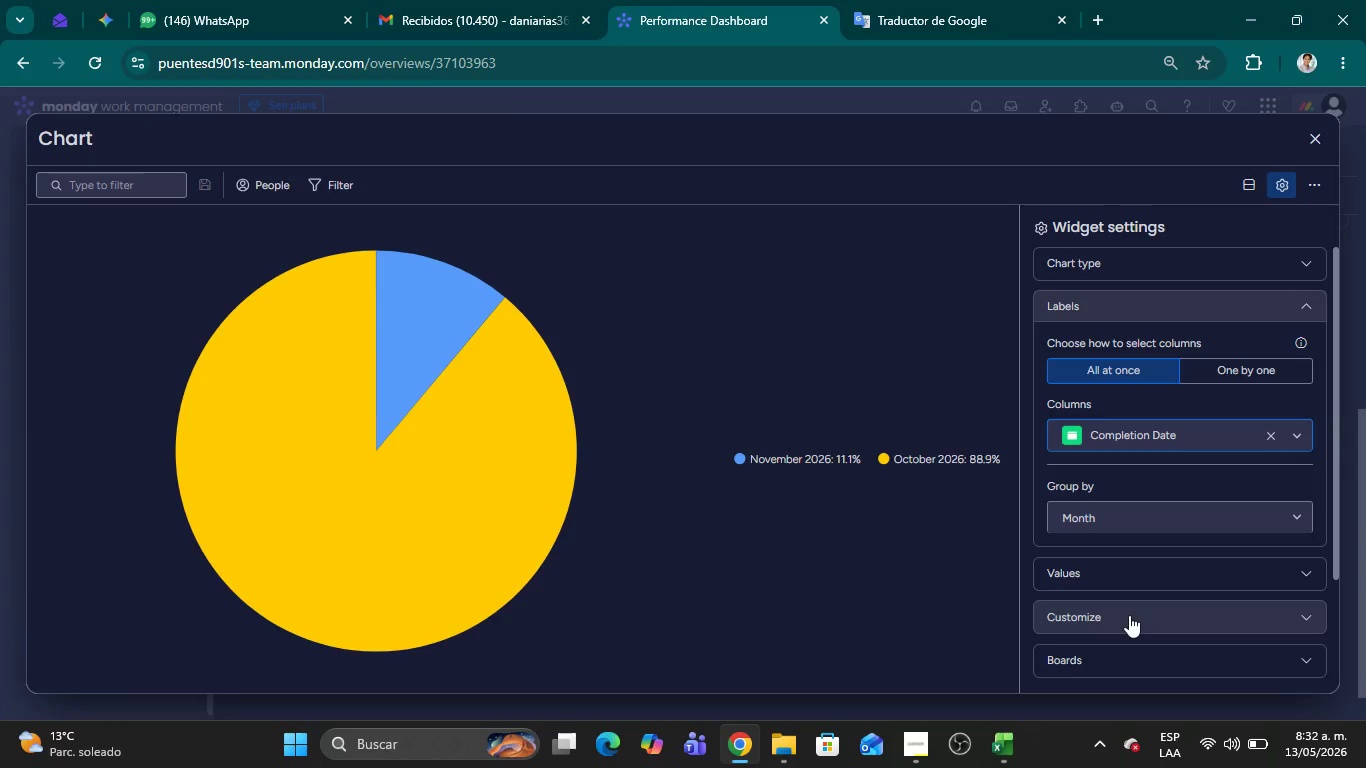 
wait(22.23)
 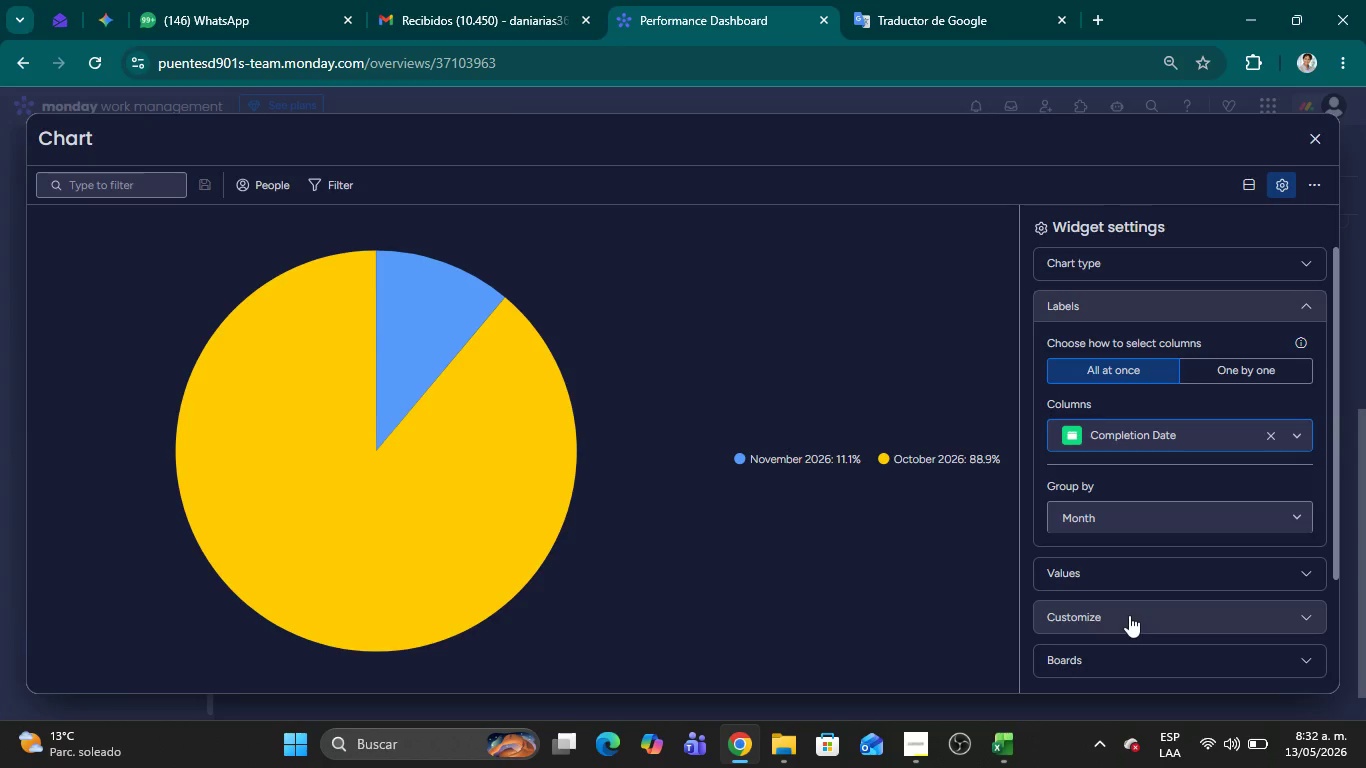 
left_click([1312, 140])
 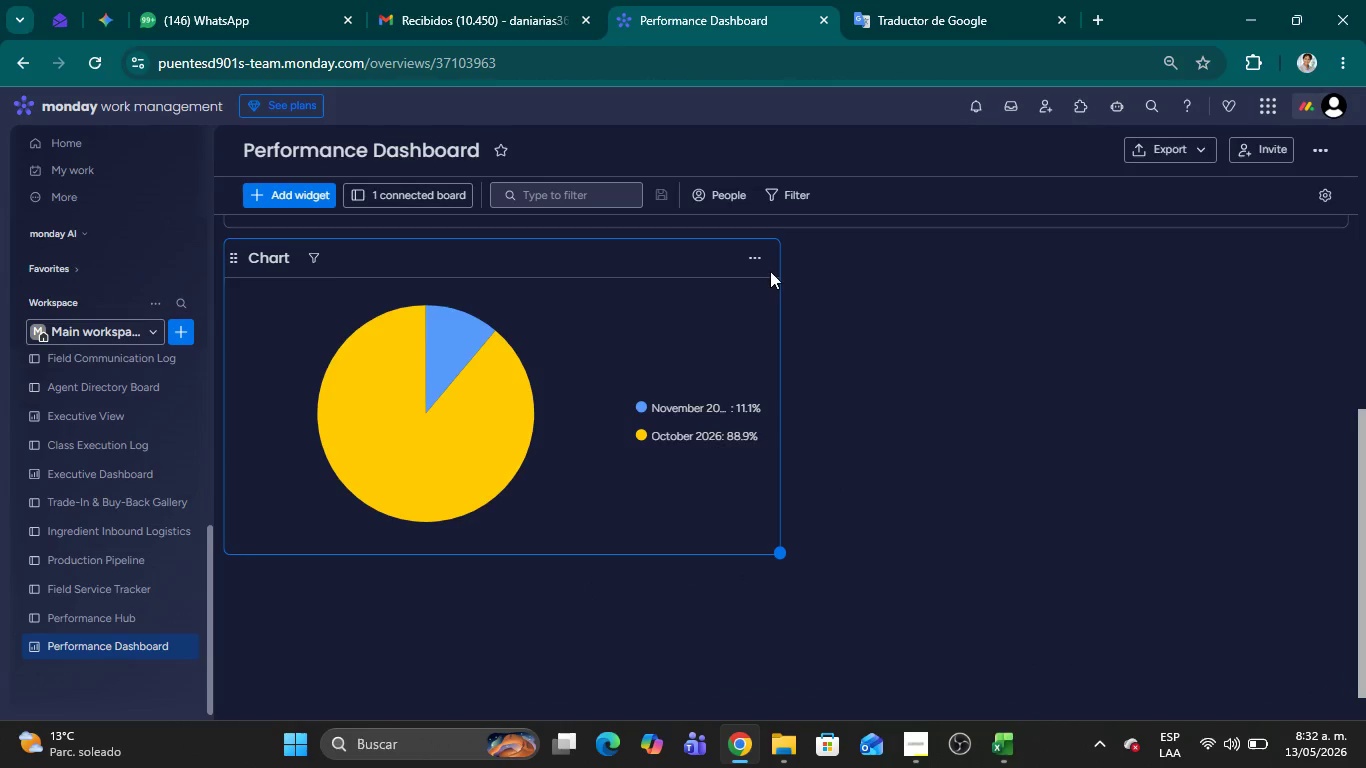 
left_click([753, 258])
 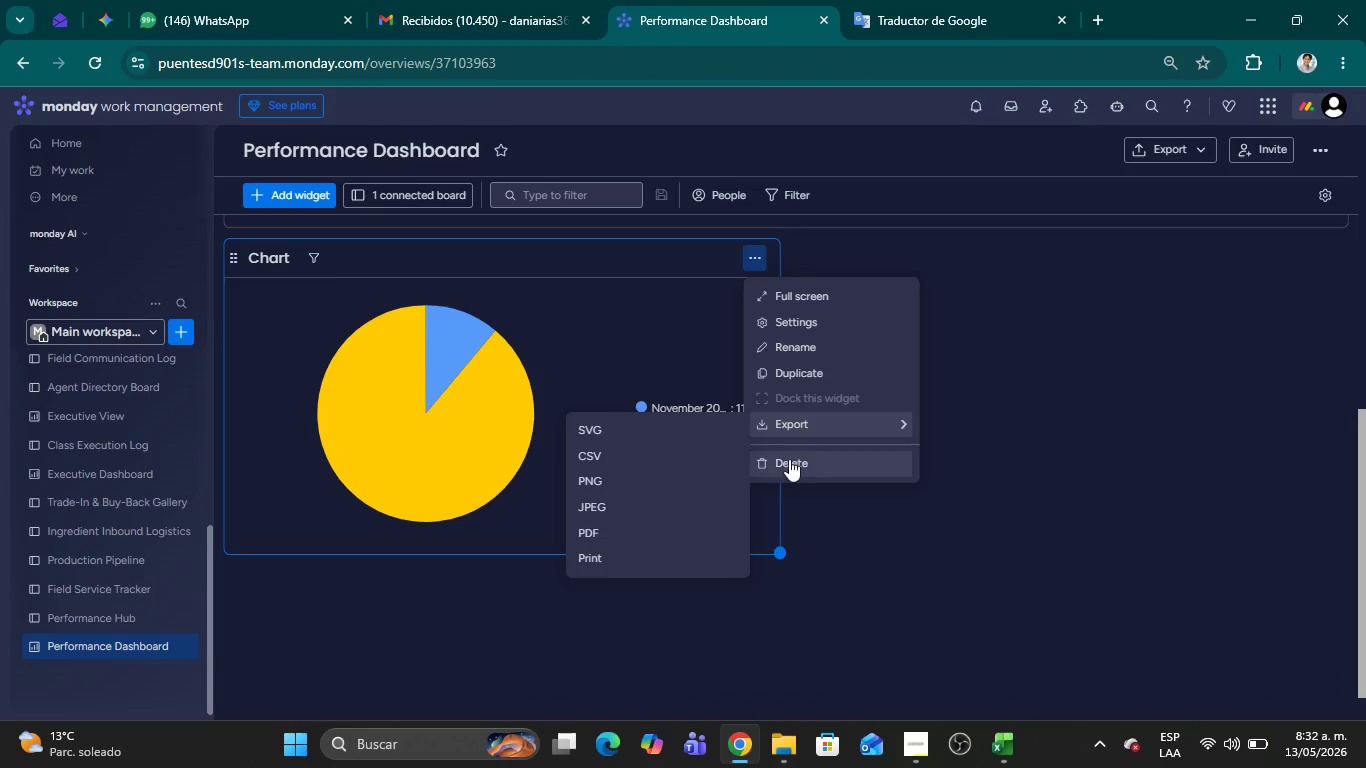 
left_click([789, 460])
 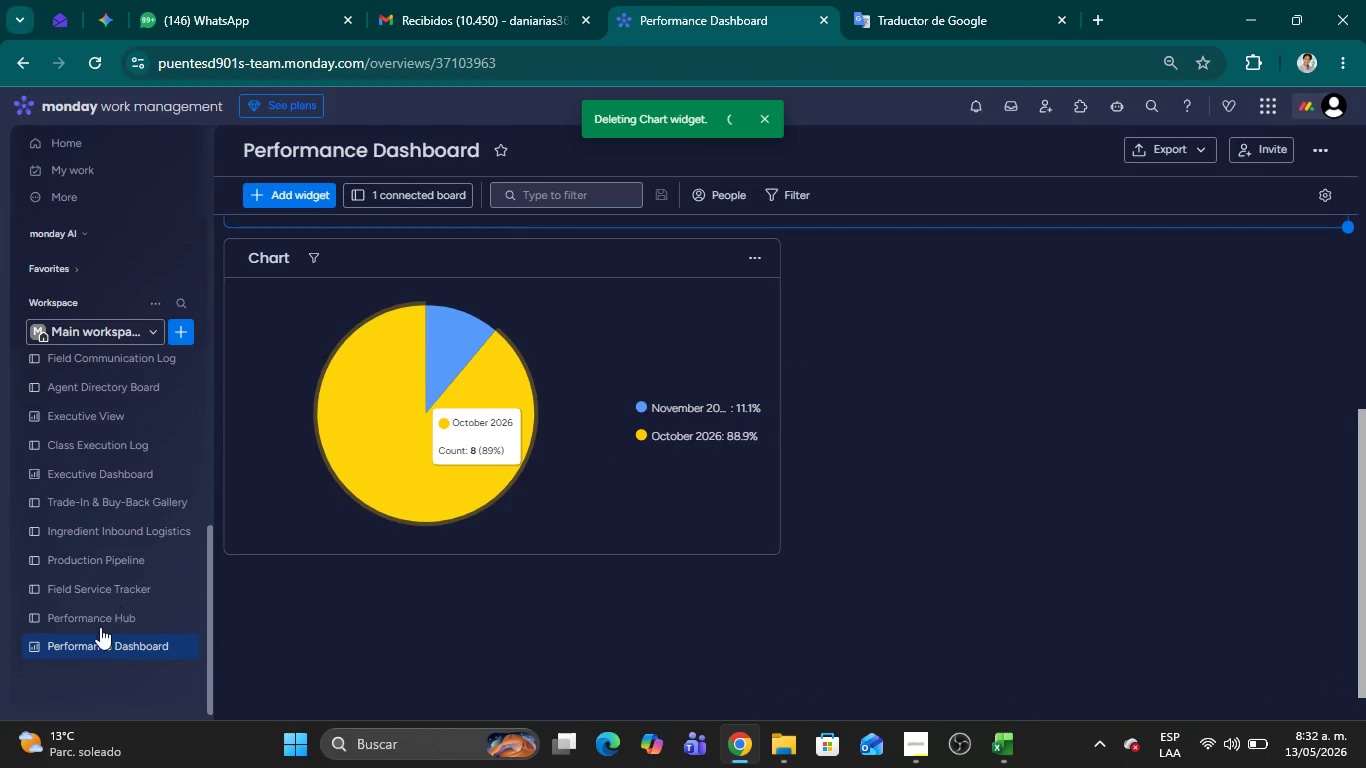 
left_click([100, 627])
 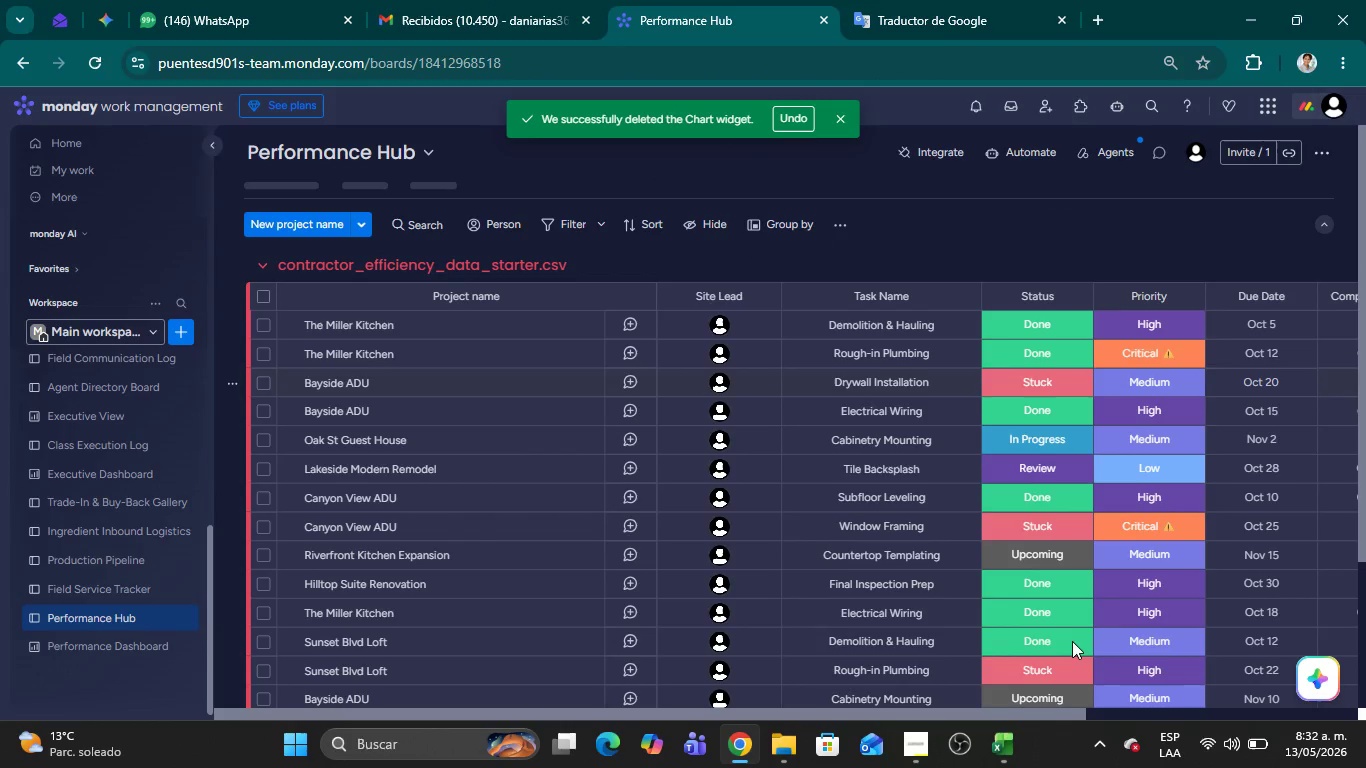 
left_click_drag(start_coordinate=[1036, 713], to_coordinate=[1268, 707])
 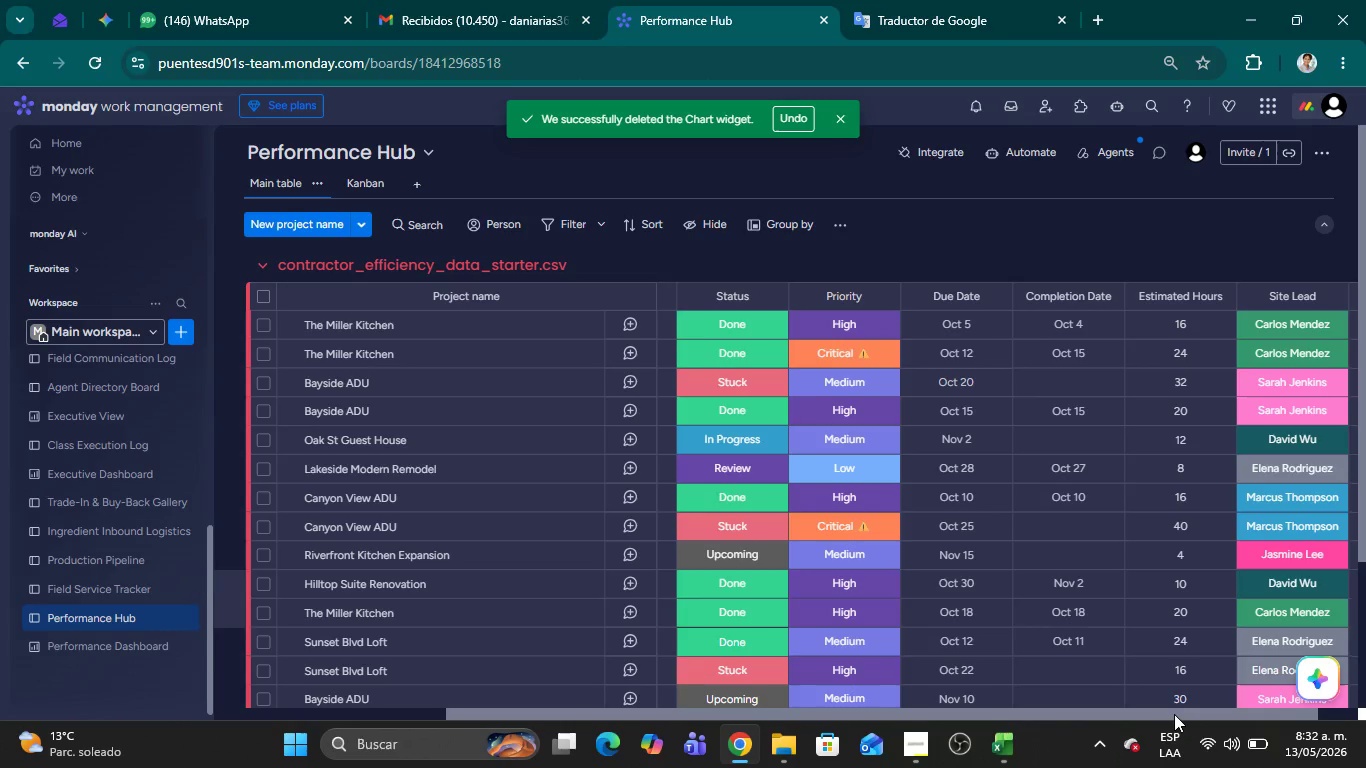 
left_click_drag(start_coordinate=[1174, 714], to_coordinate=[1294, 711])
 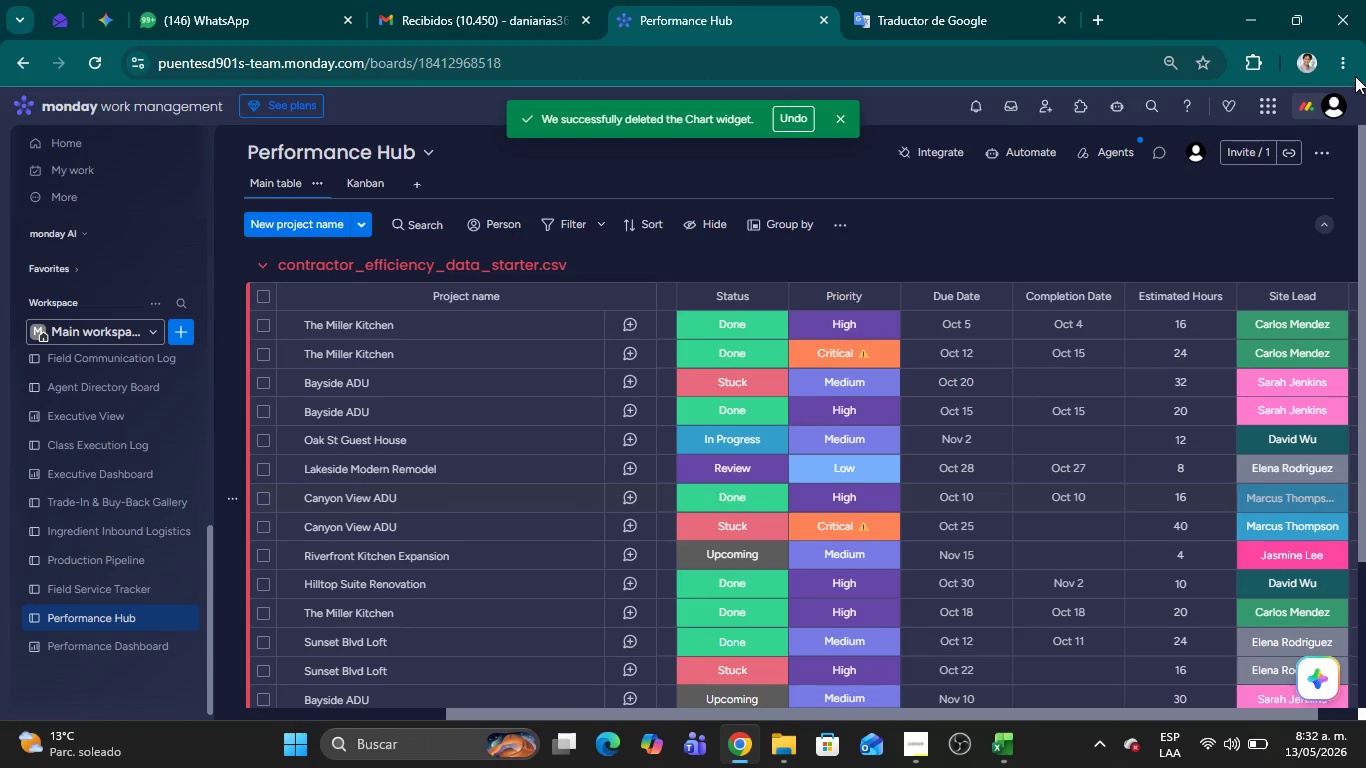 
left_click([1352, 60])
 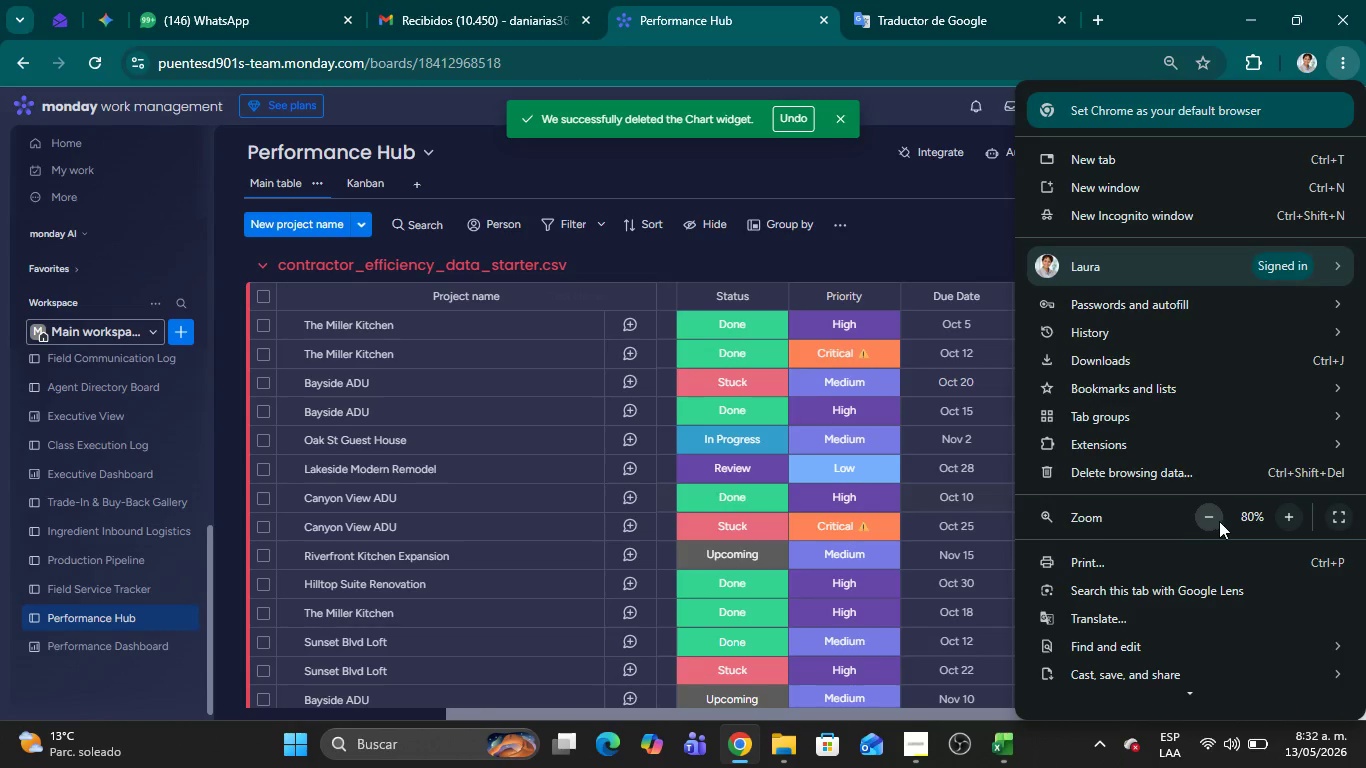 
left_click([1197, 519])
 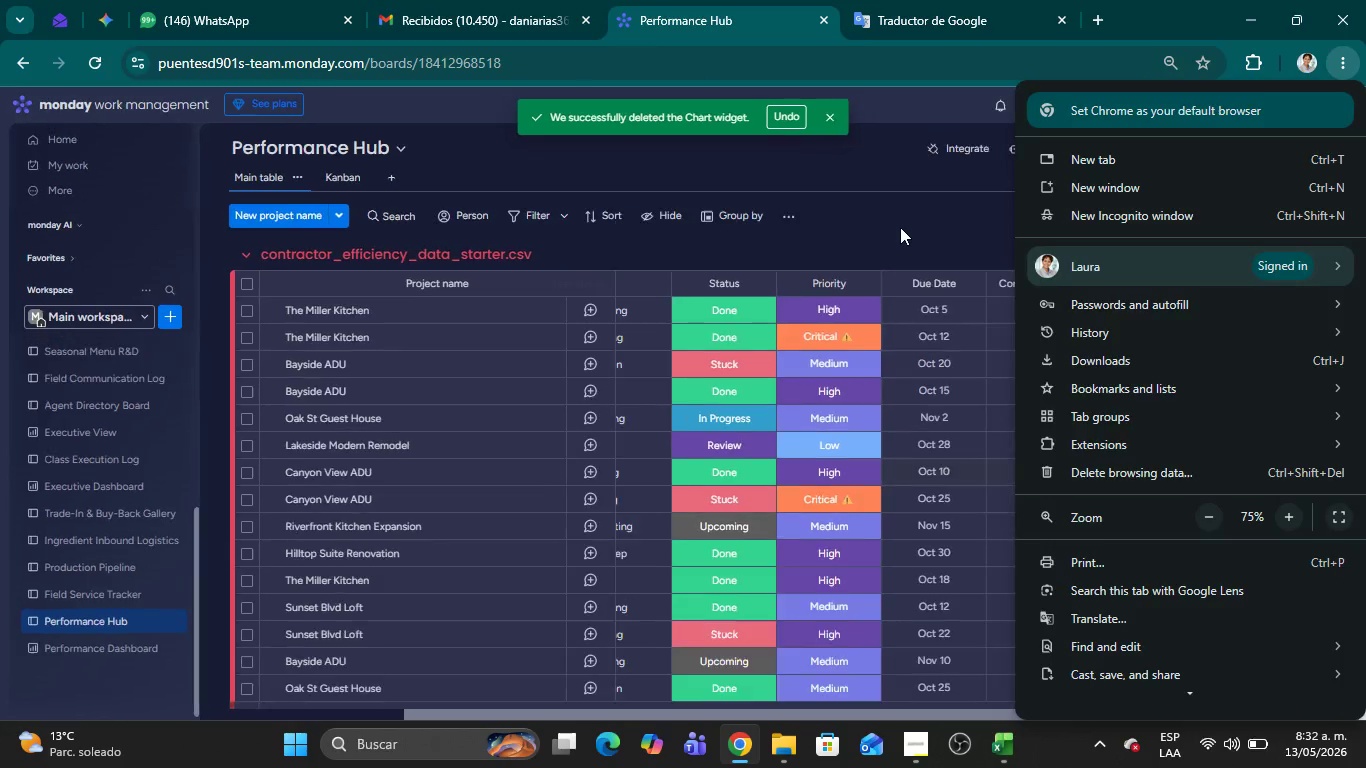 
left_click([899, 227])
 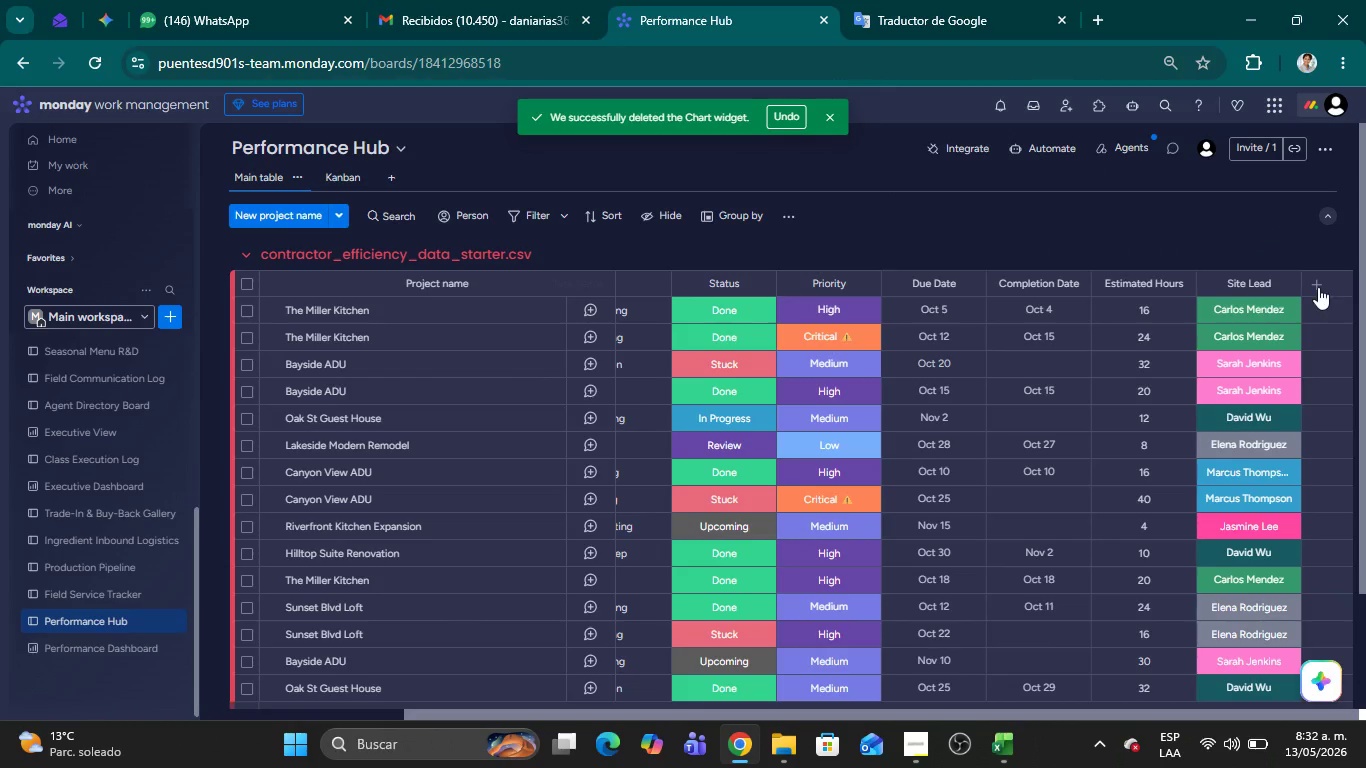 
left_click([1317, 286])
 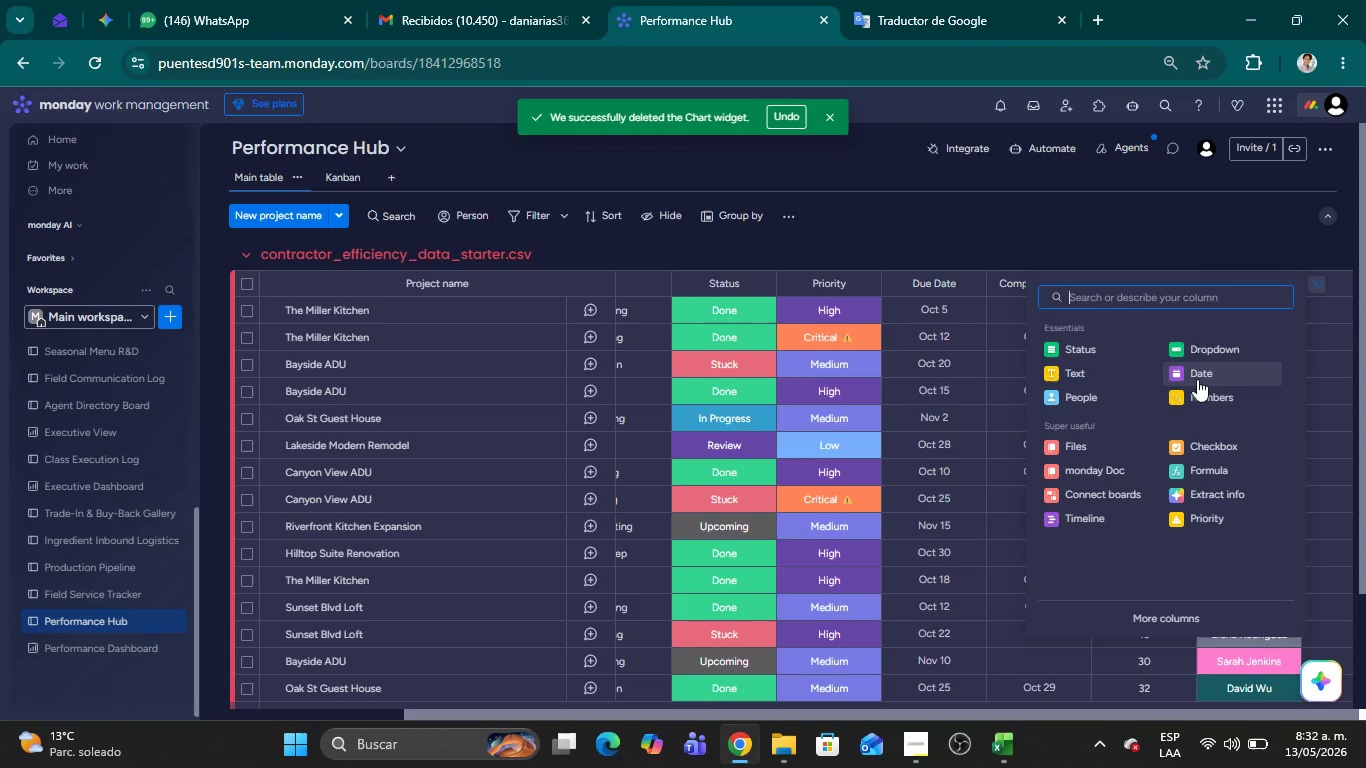 
wait(8.8)
 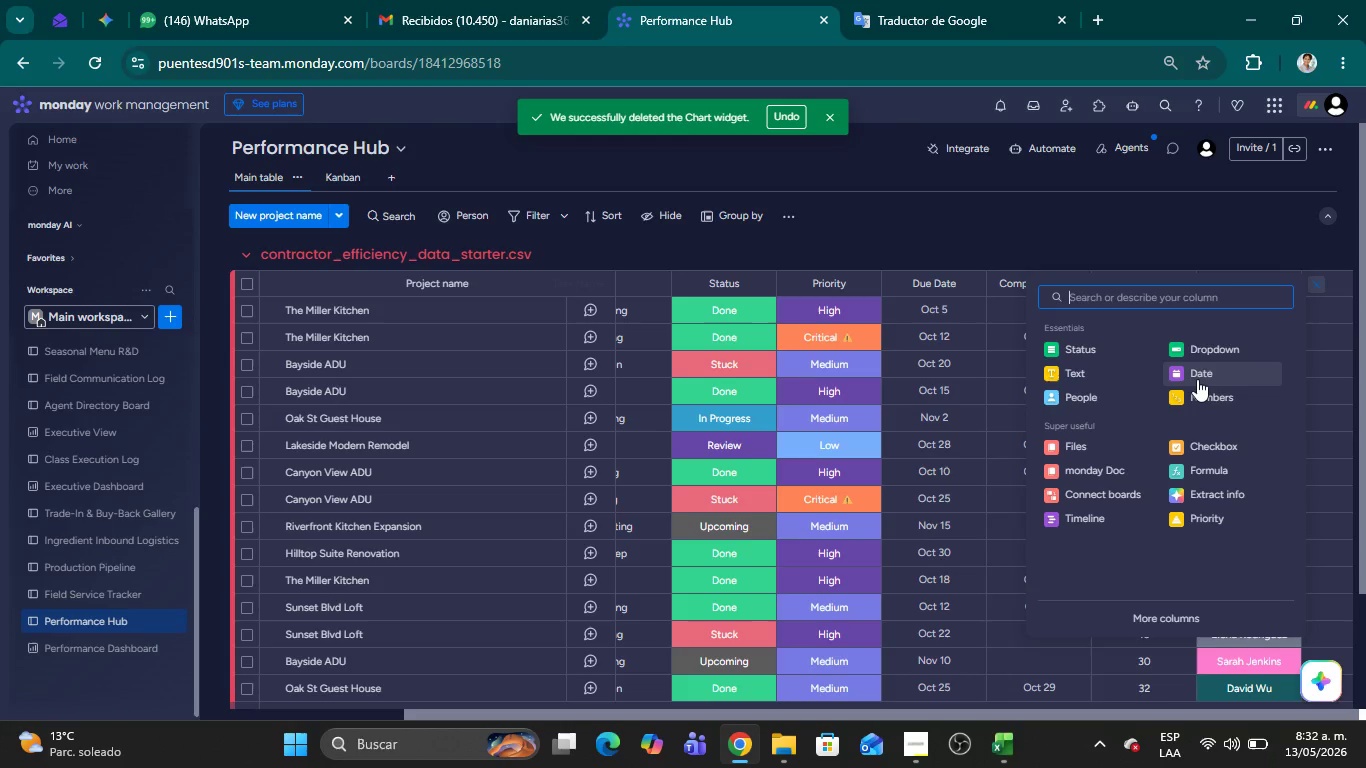 
left_click([1204, 474])
 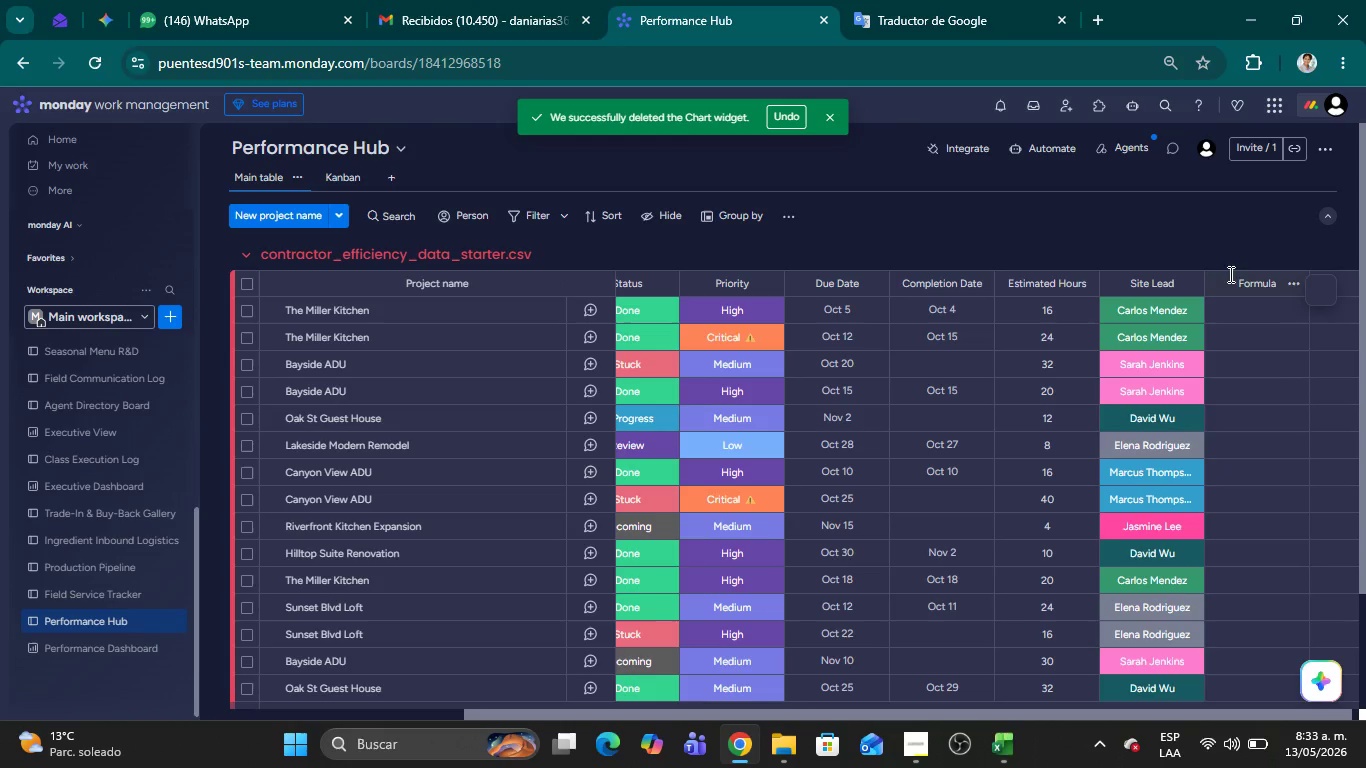 
left_click([1224, 239])
 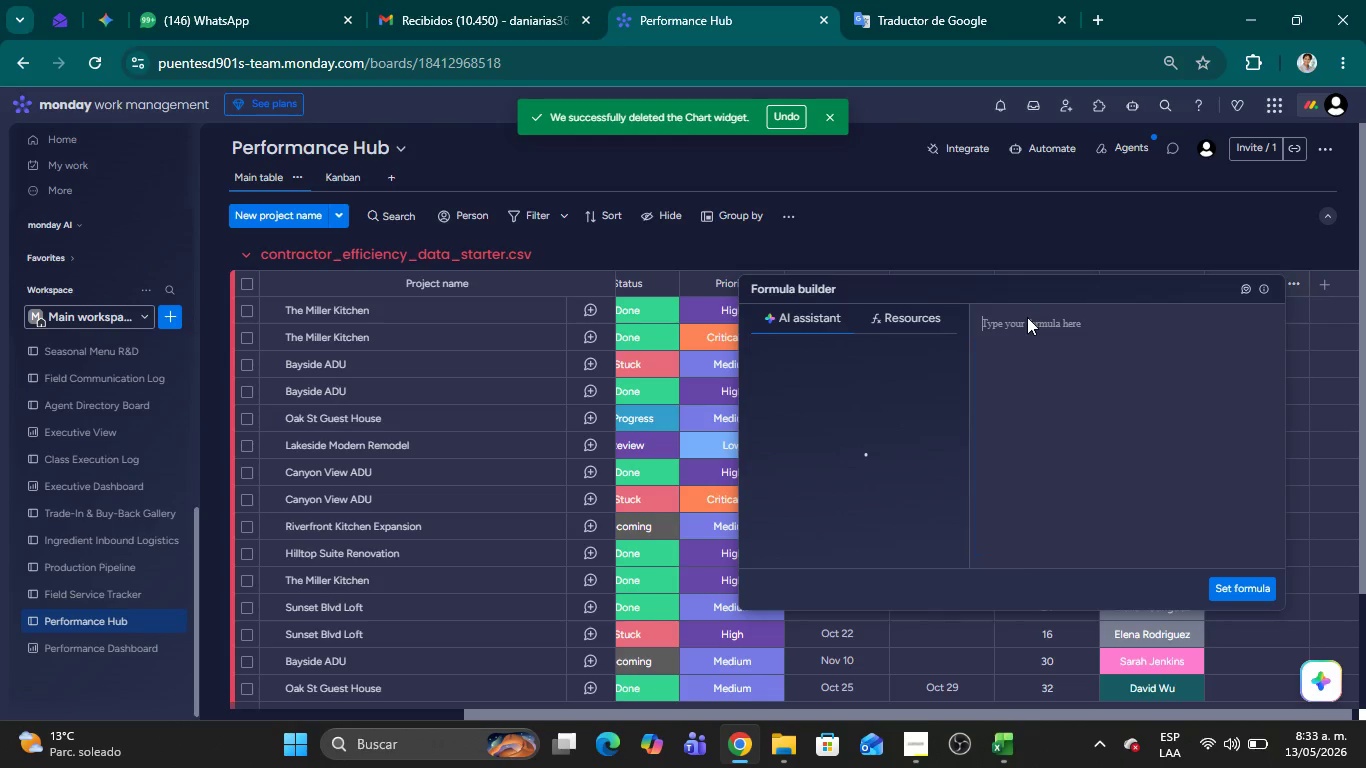 
mouse_move([1124, 335])
 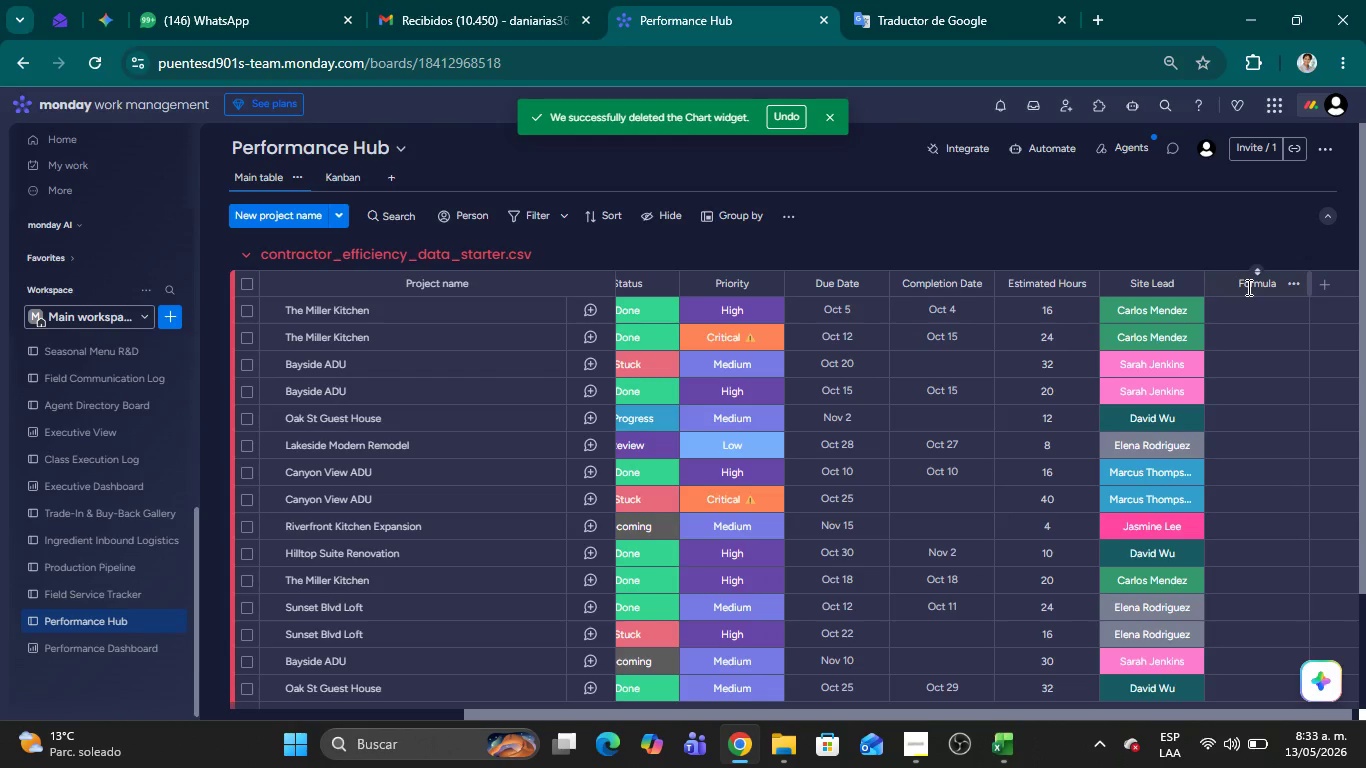 
double_click([1247, 287])
 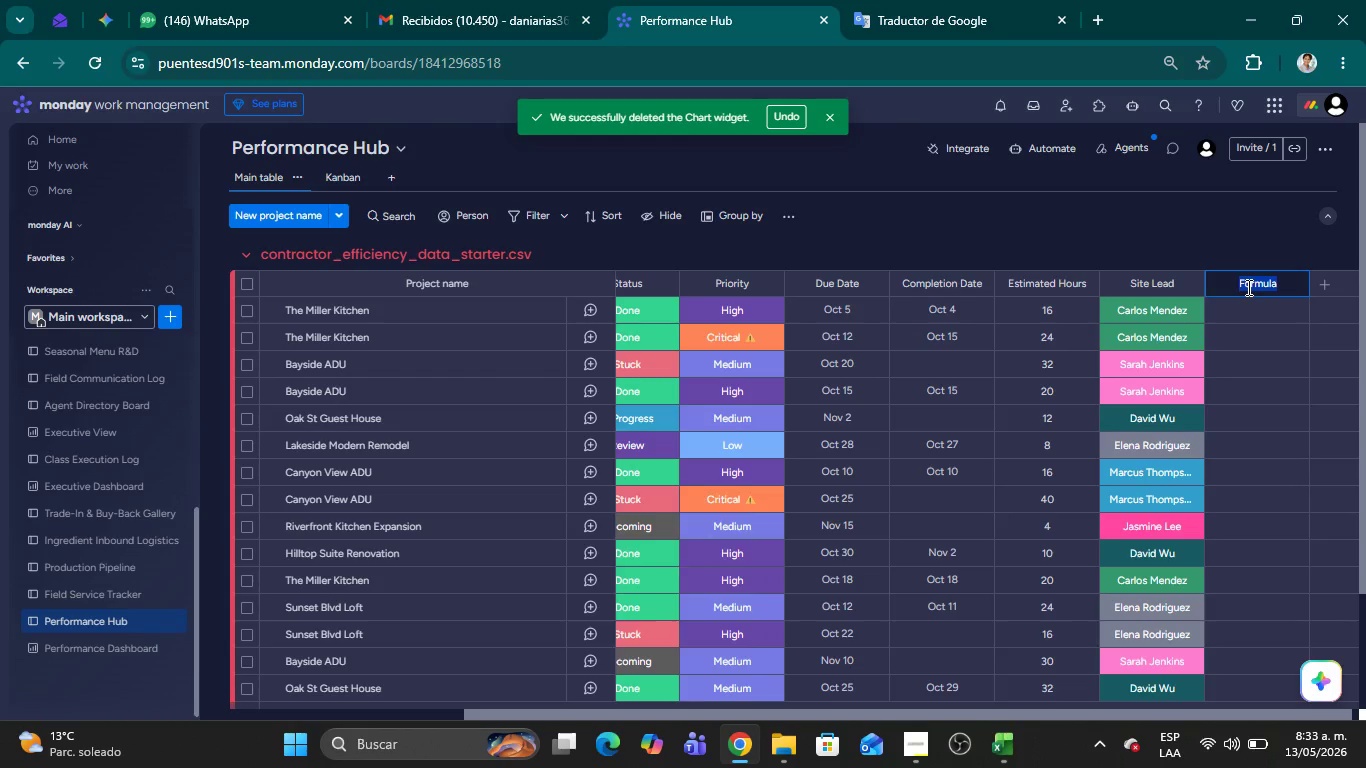 
type(Deadline Sat)
key(Backspace)
key(Backspace)
type(tasuts)
key(Backspace)
key(Backspace)
key(Backspace)
key(Backspace)
type(tus)
 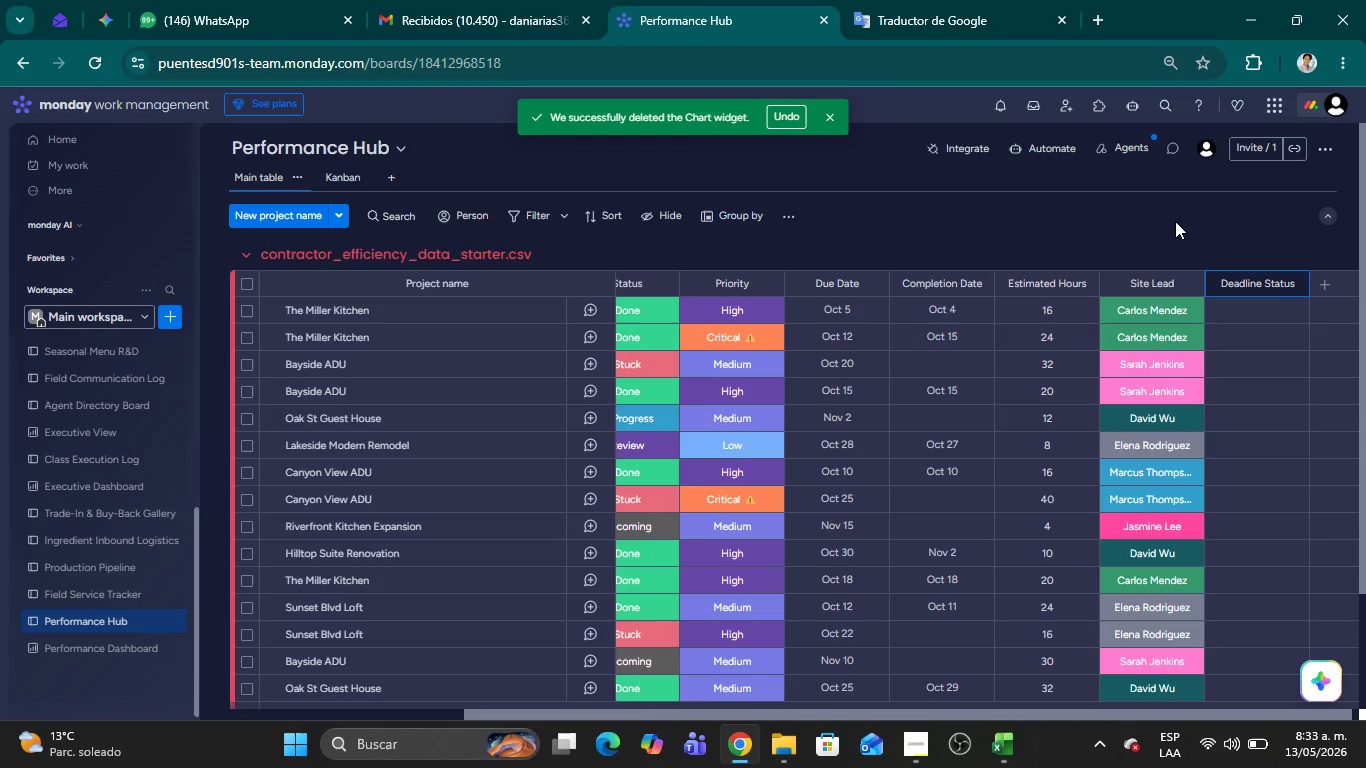 
left_click([1172, 221])
 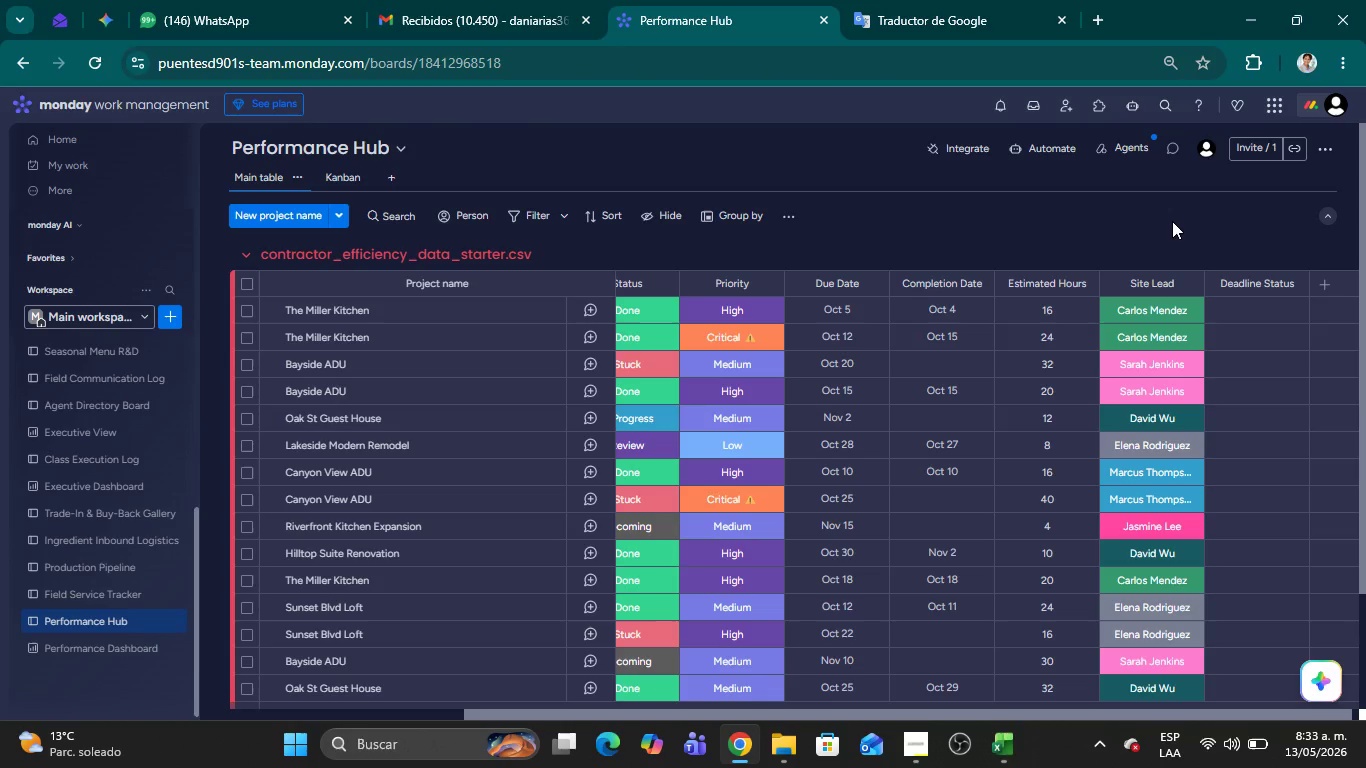 
wait(22.14)
 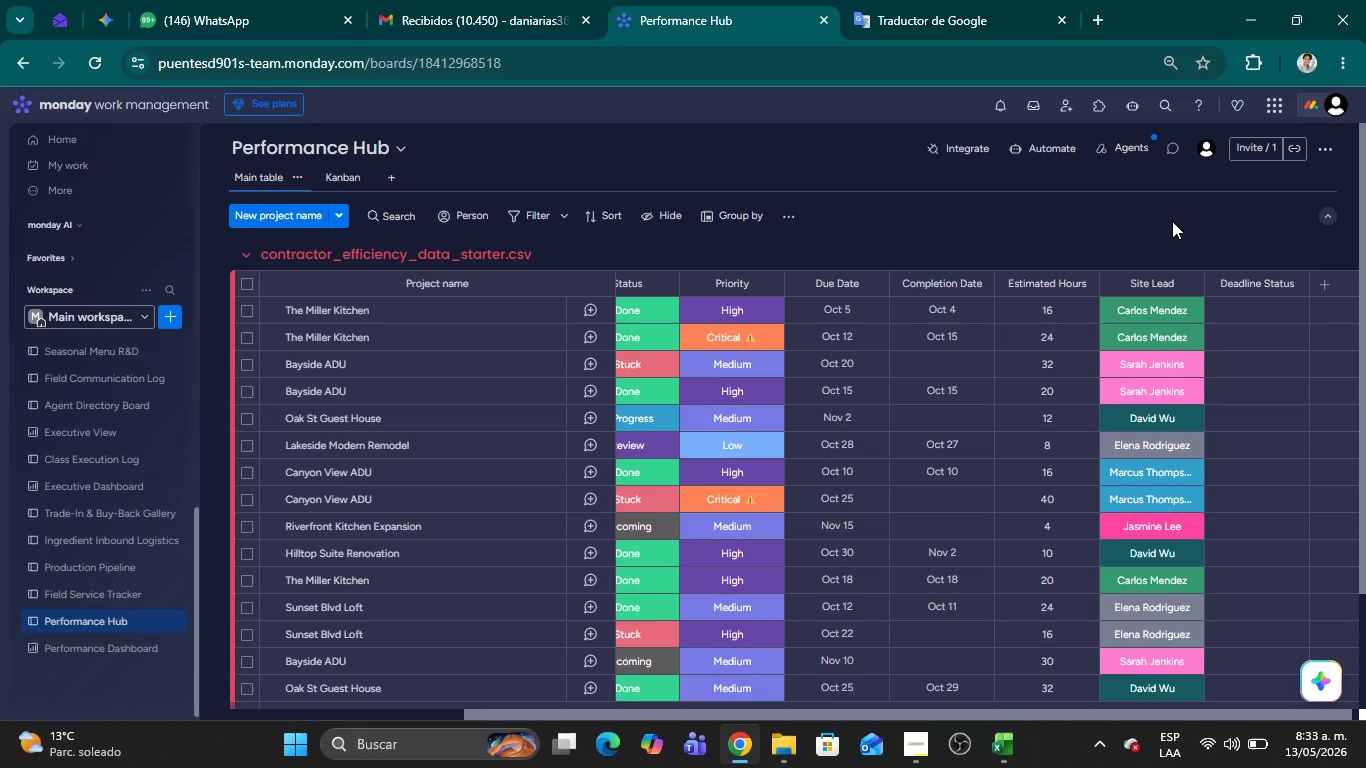 
left_click([1237, 310])
 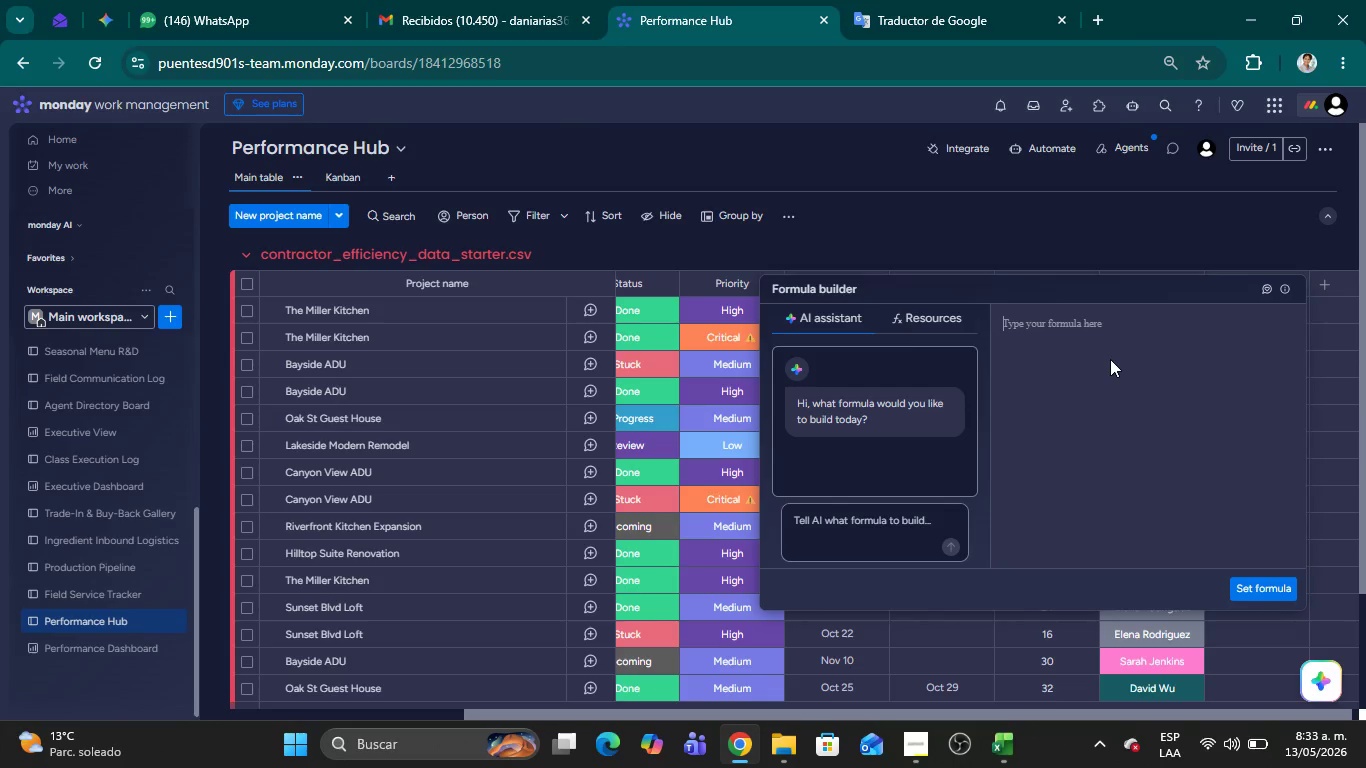 
wait(17.05)
 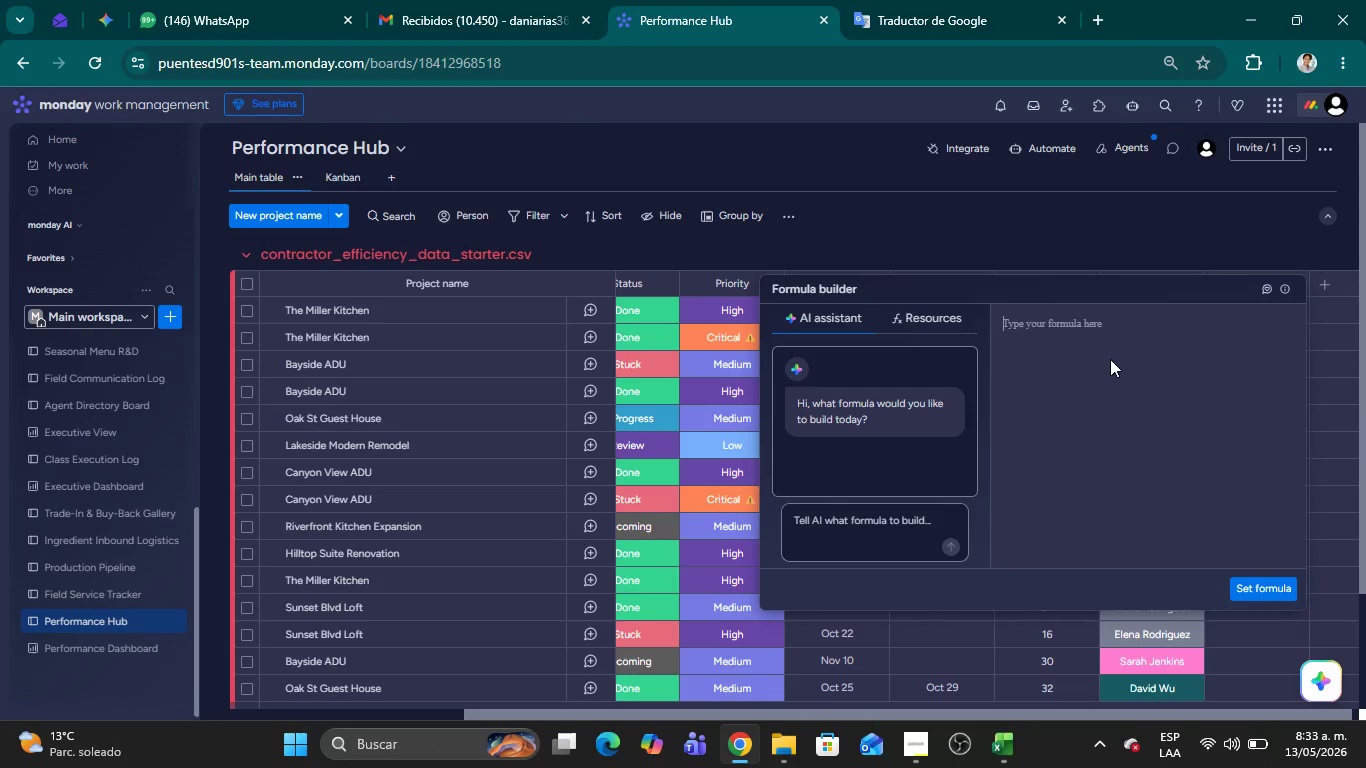 
type(if)
 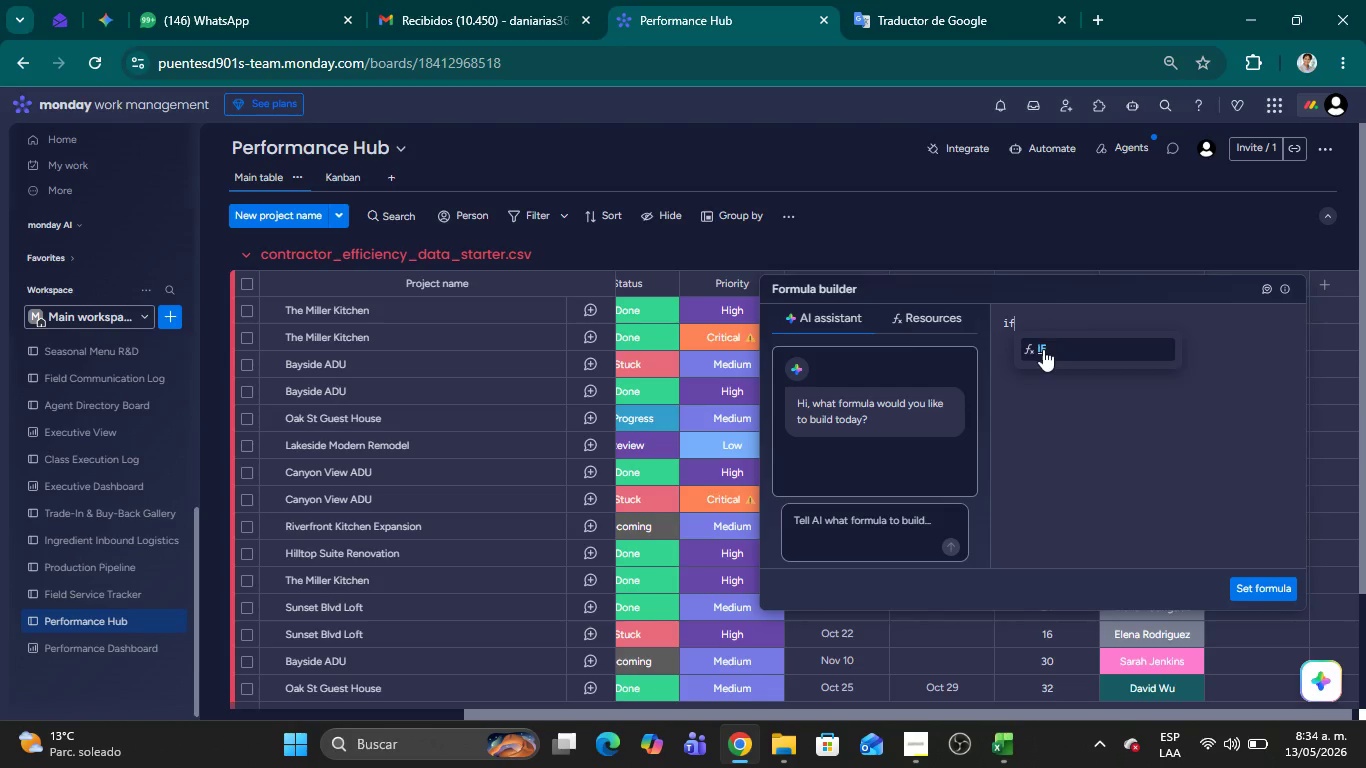 
left_click([1043, 349])
 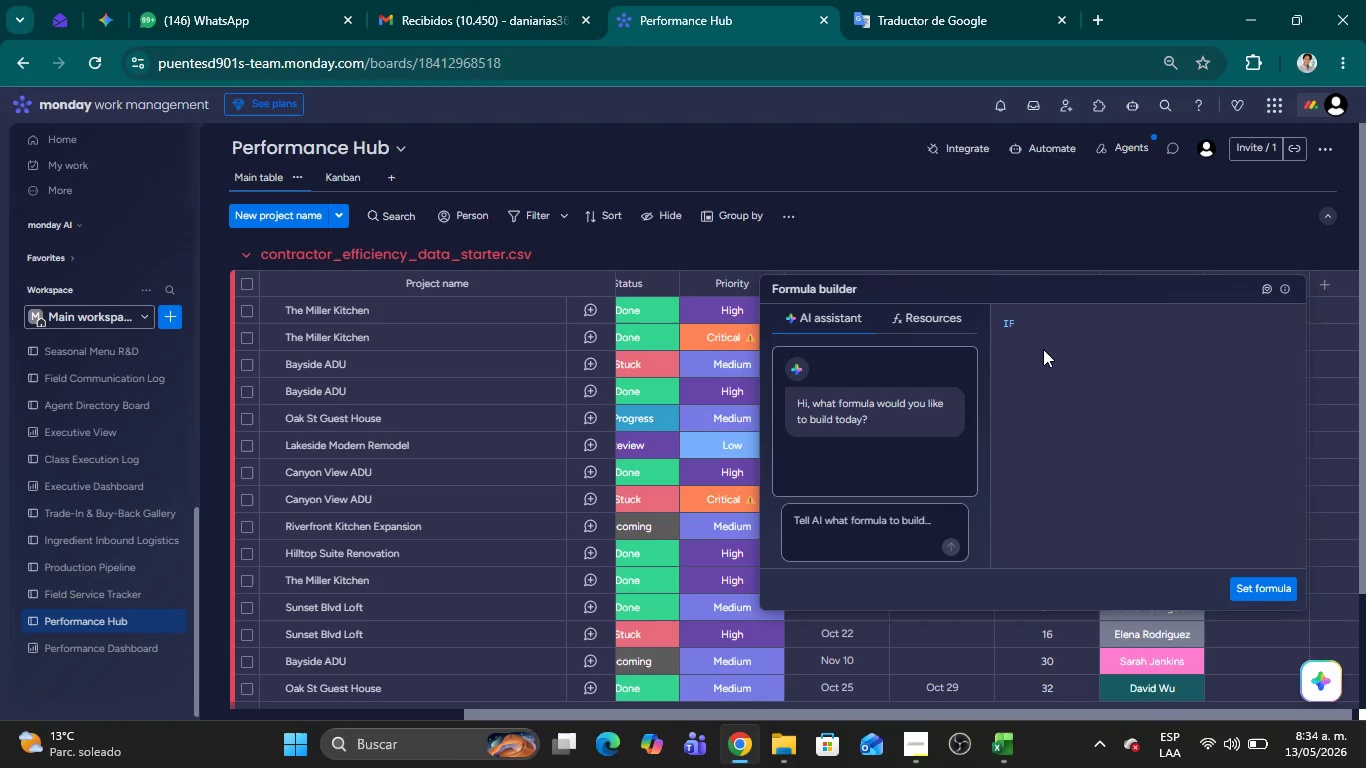 
type(*AND)
 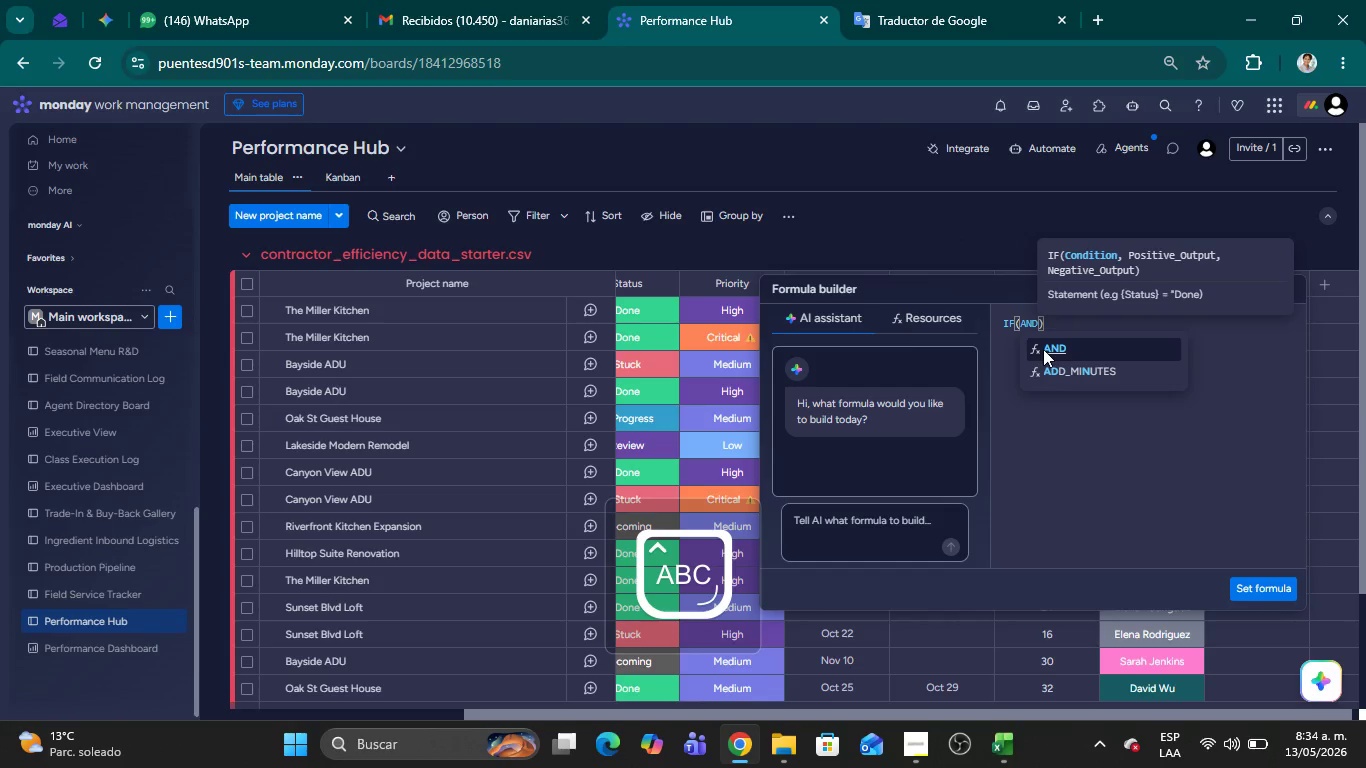 
left_click([1043, 349])
 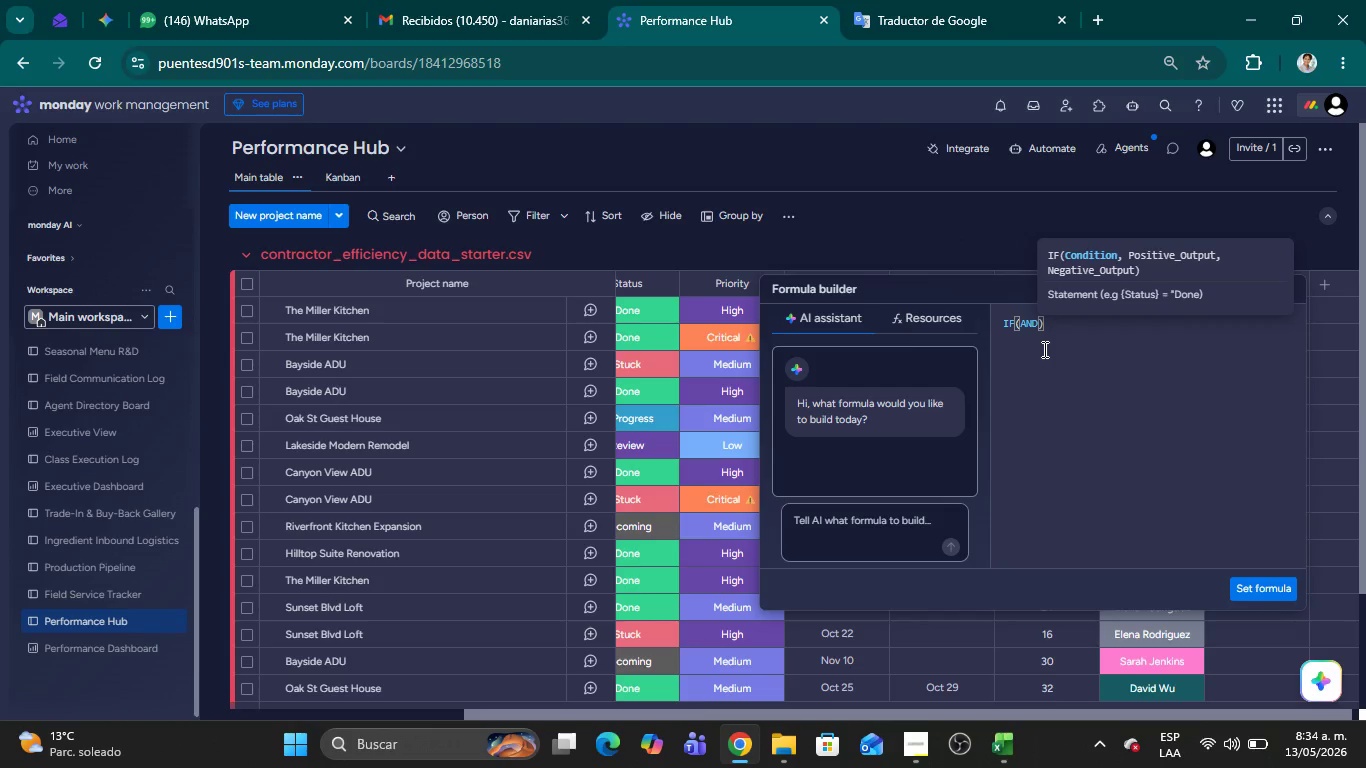 
type(*AC)
 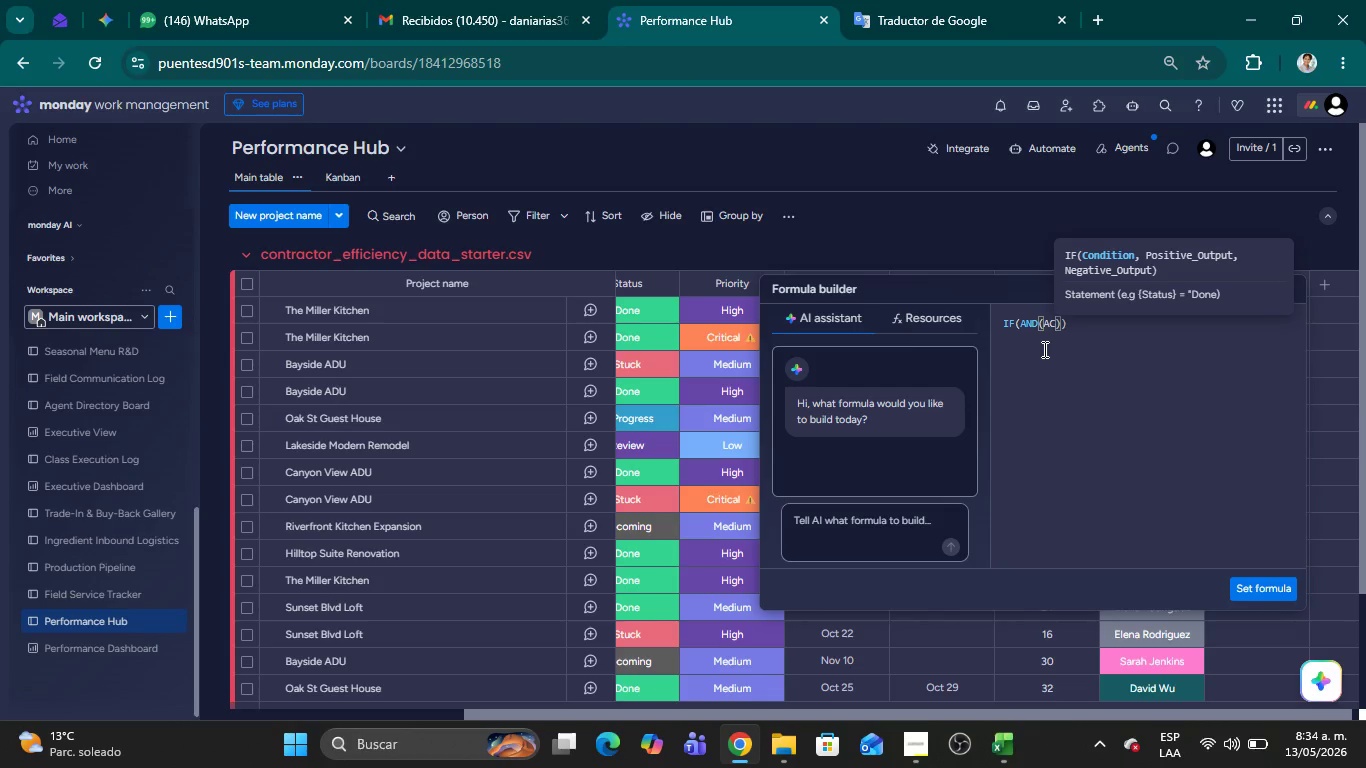 
key(Backspace)
key(Backspace)
type(')
key(Backspace)
type(Actr)
key(Backspace)
type(ual Completion Date)
 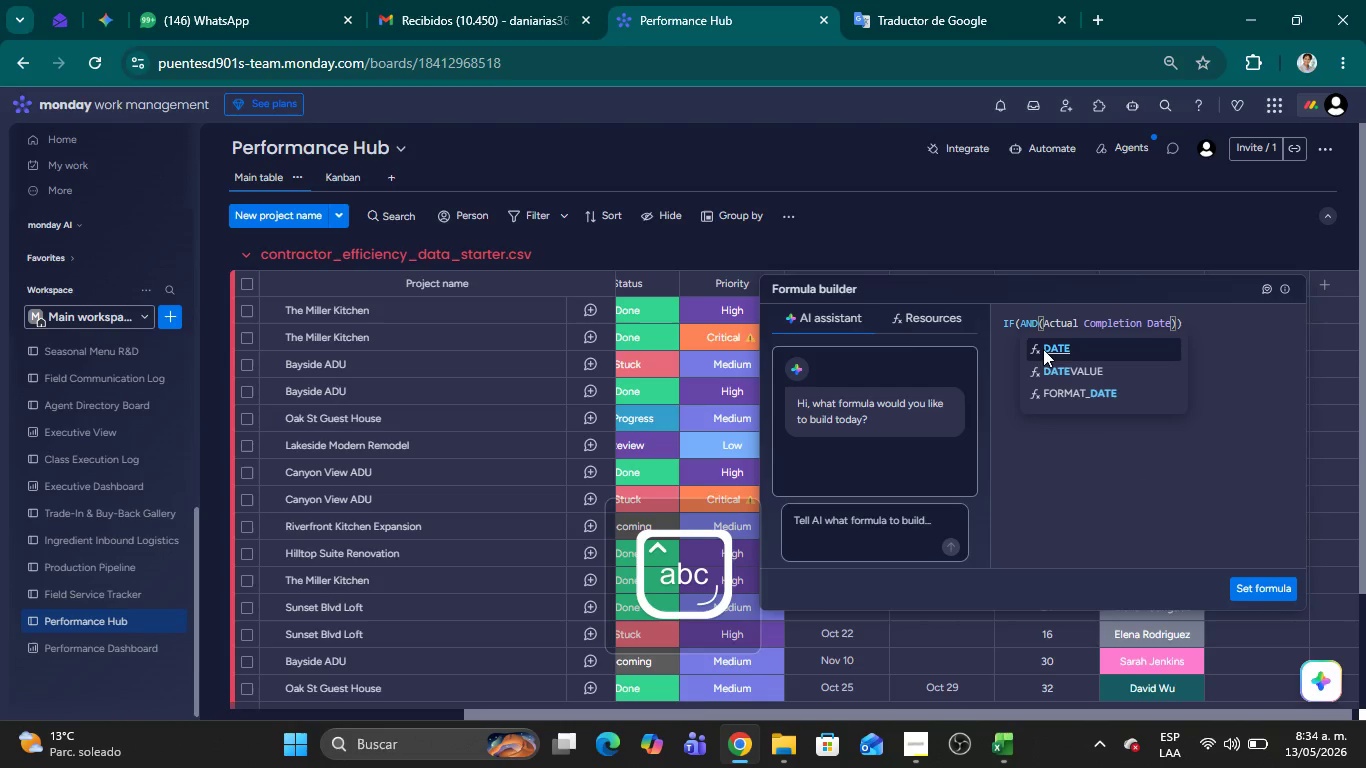 
key(Shift+0)
 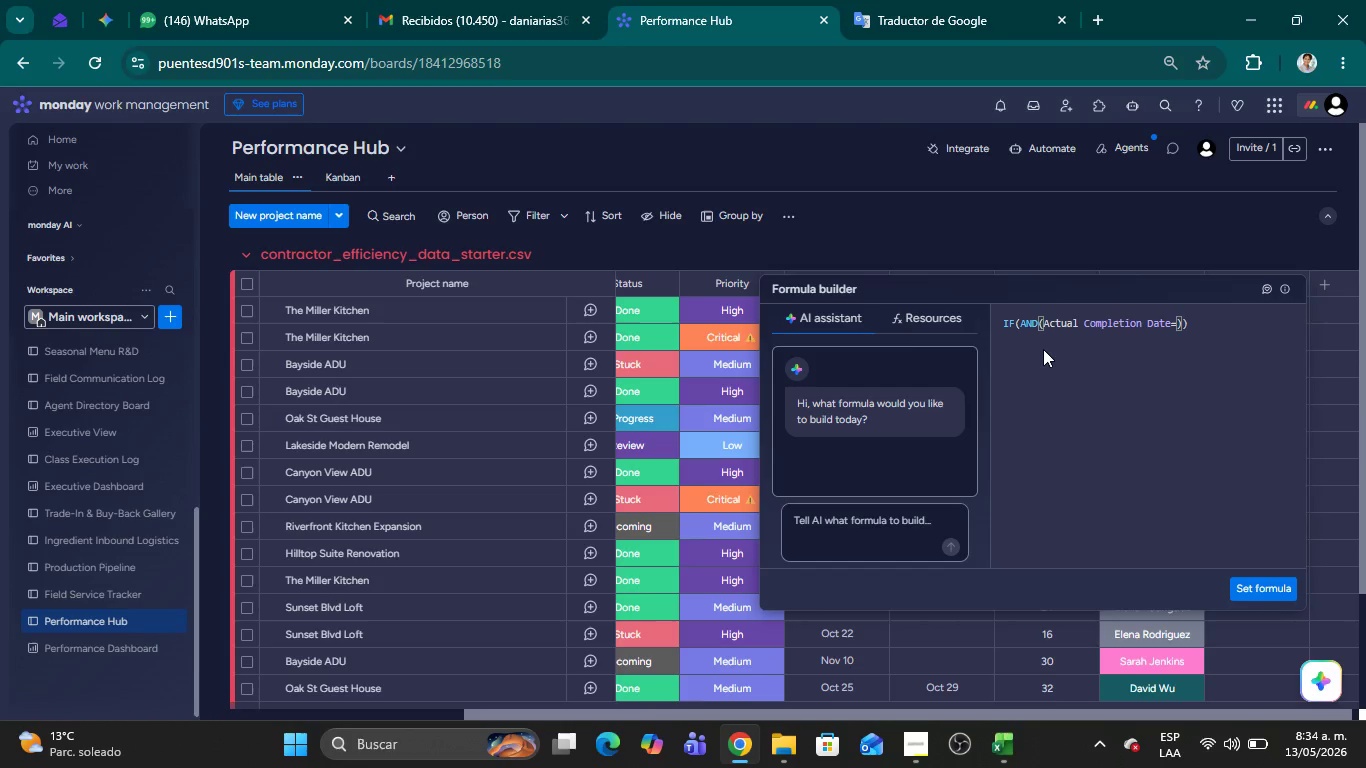 
type(@@,To)
 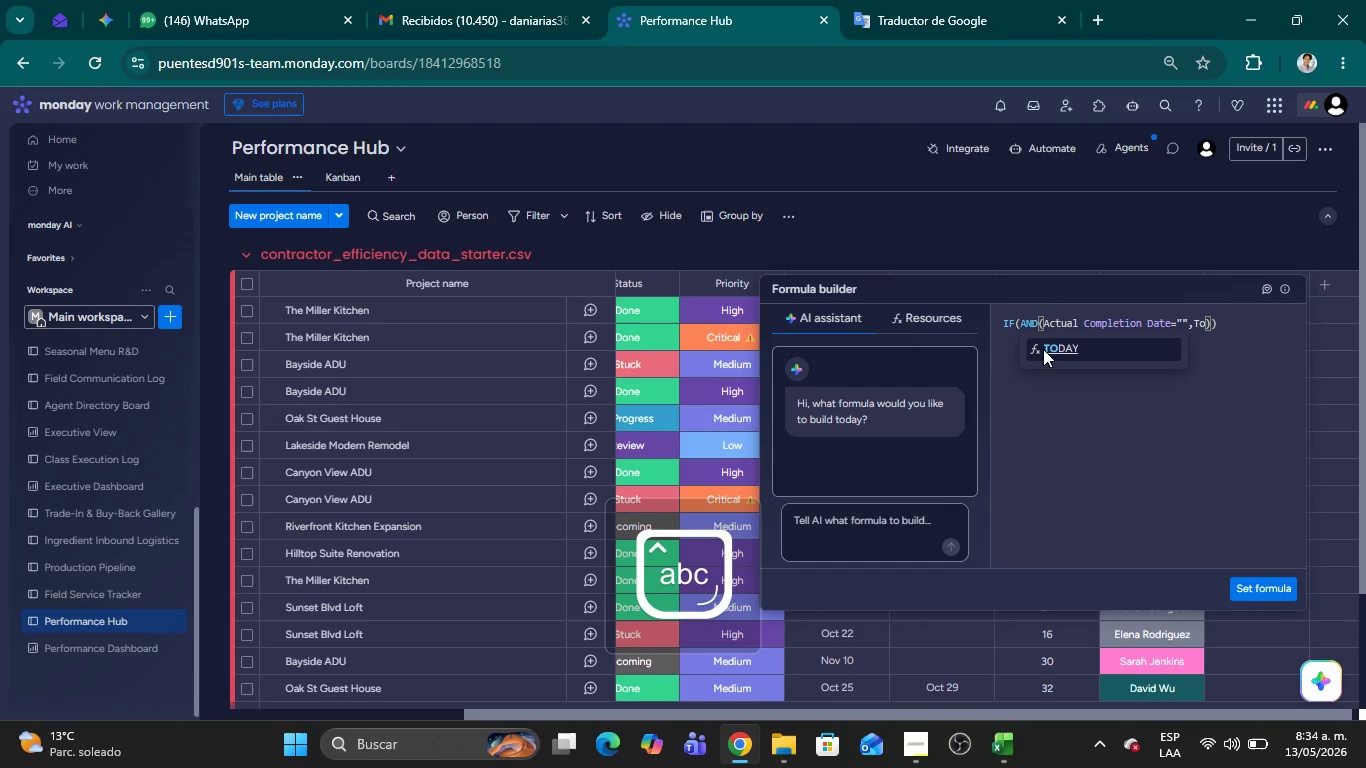 
left_click([1048, 346])
 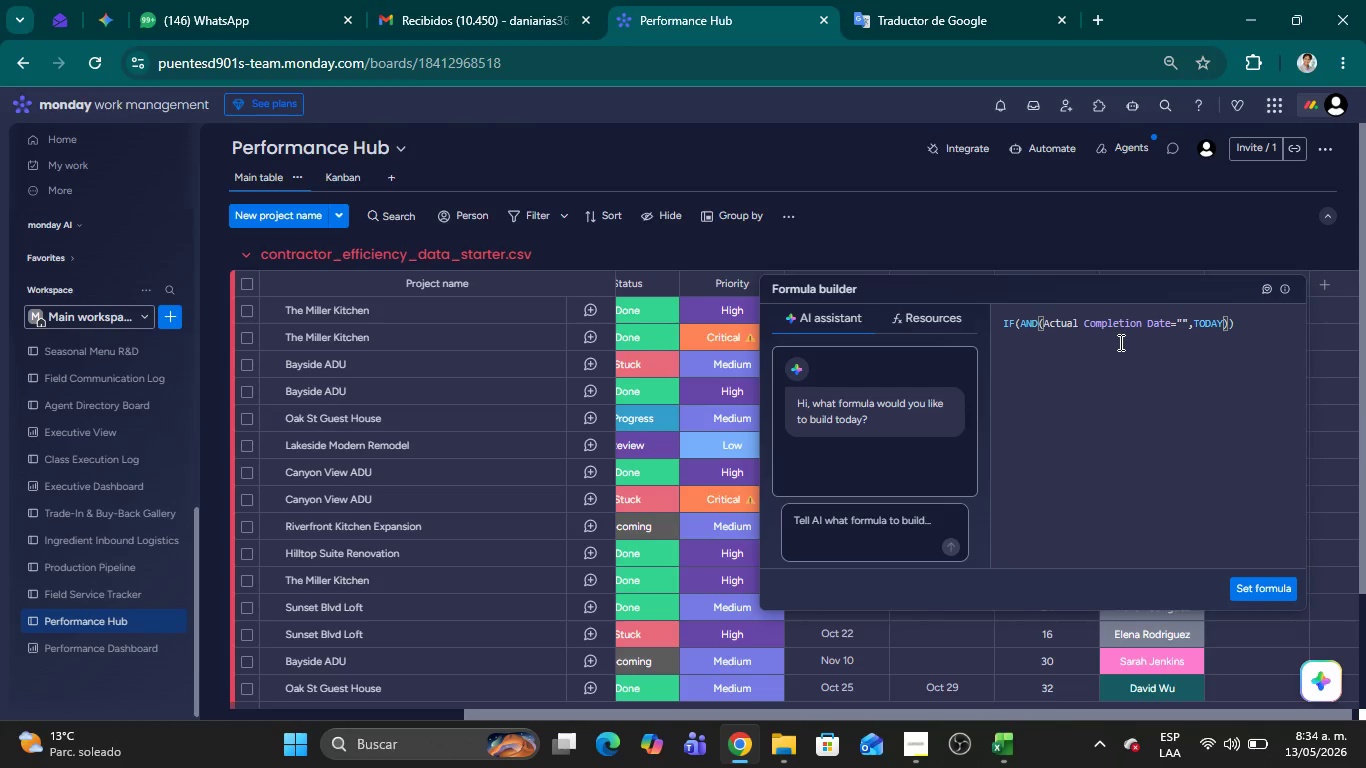 
wait(9.64)
 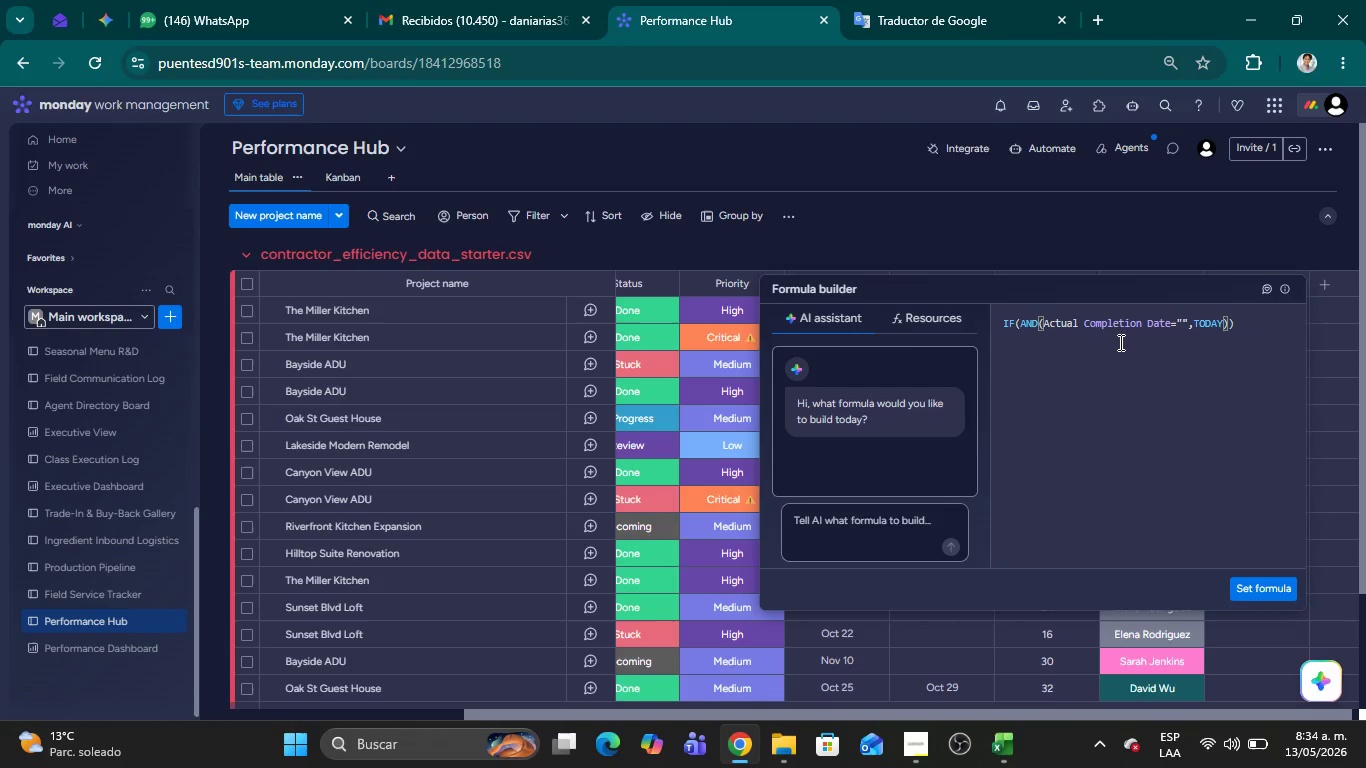 
key(Shift+8)
 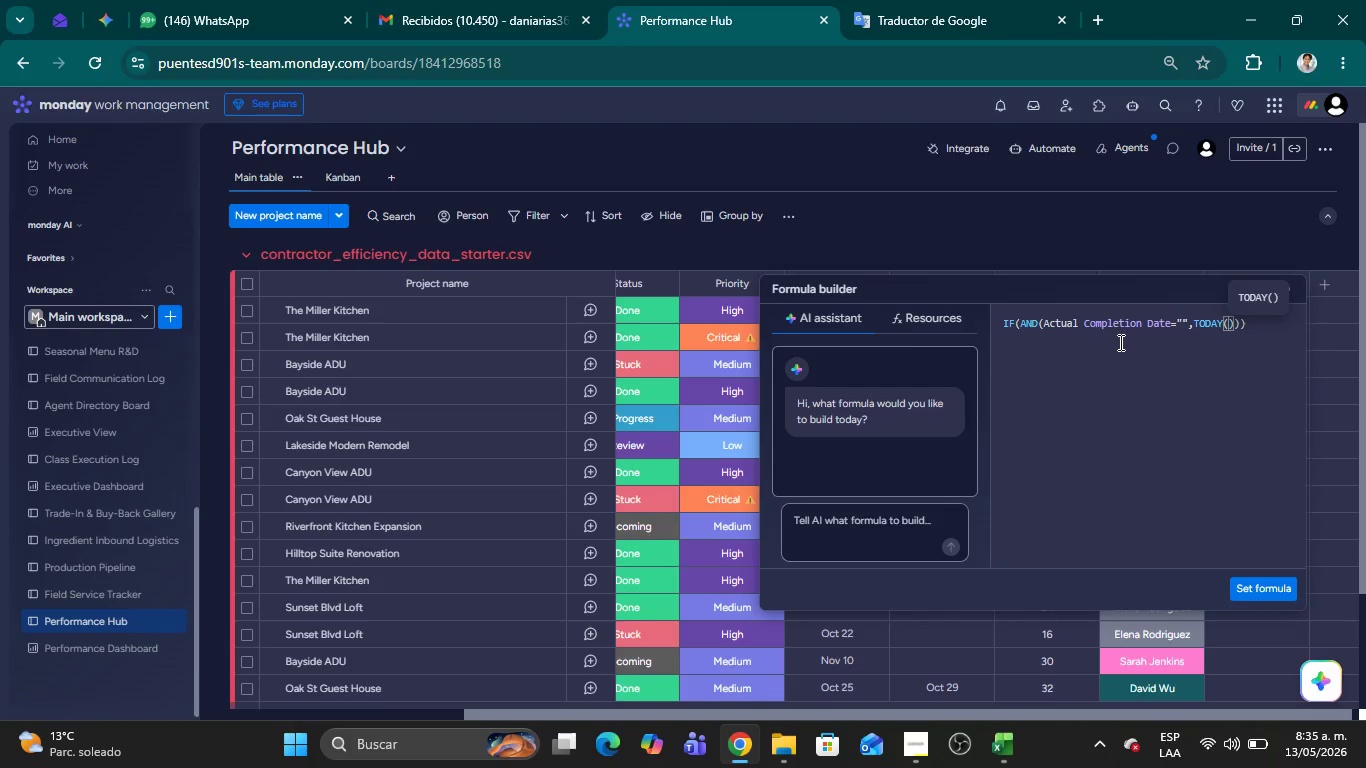 
key(ArrowRight)
 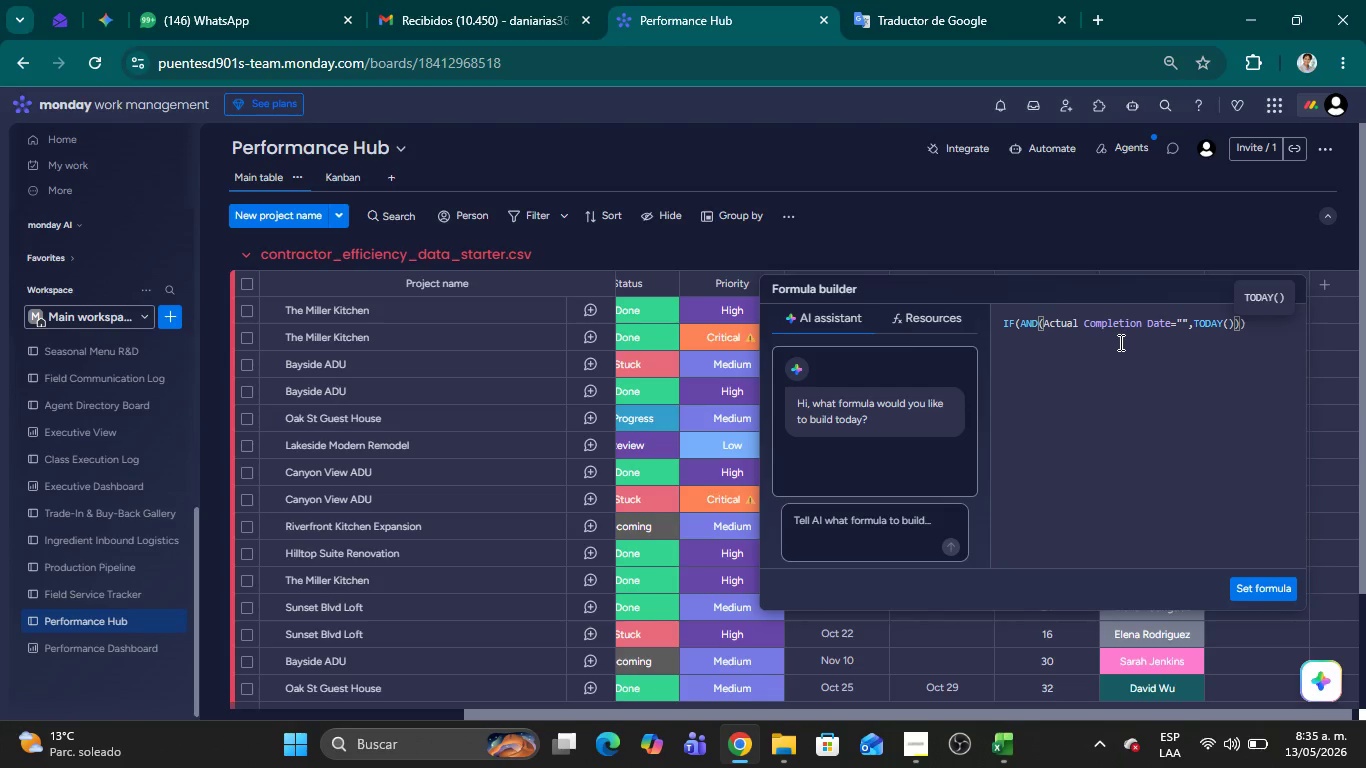 
wait(5.2)
 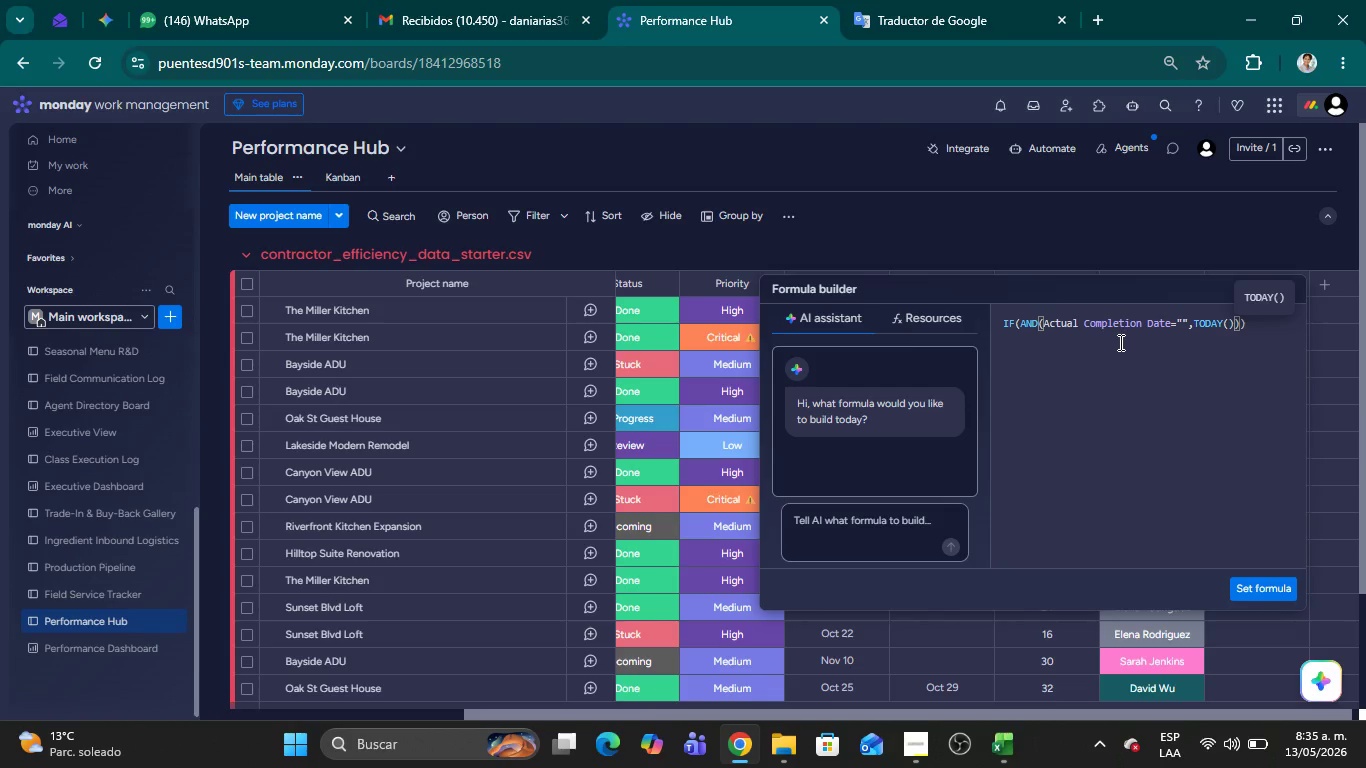 
type([Break]Due)
 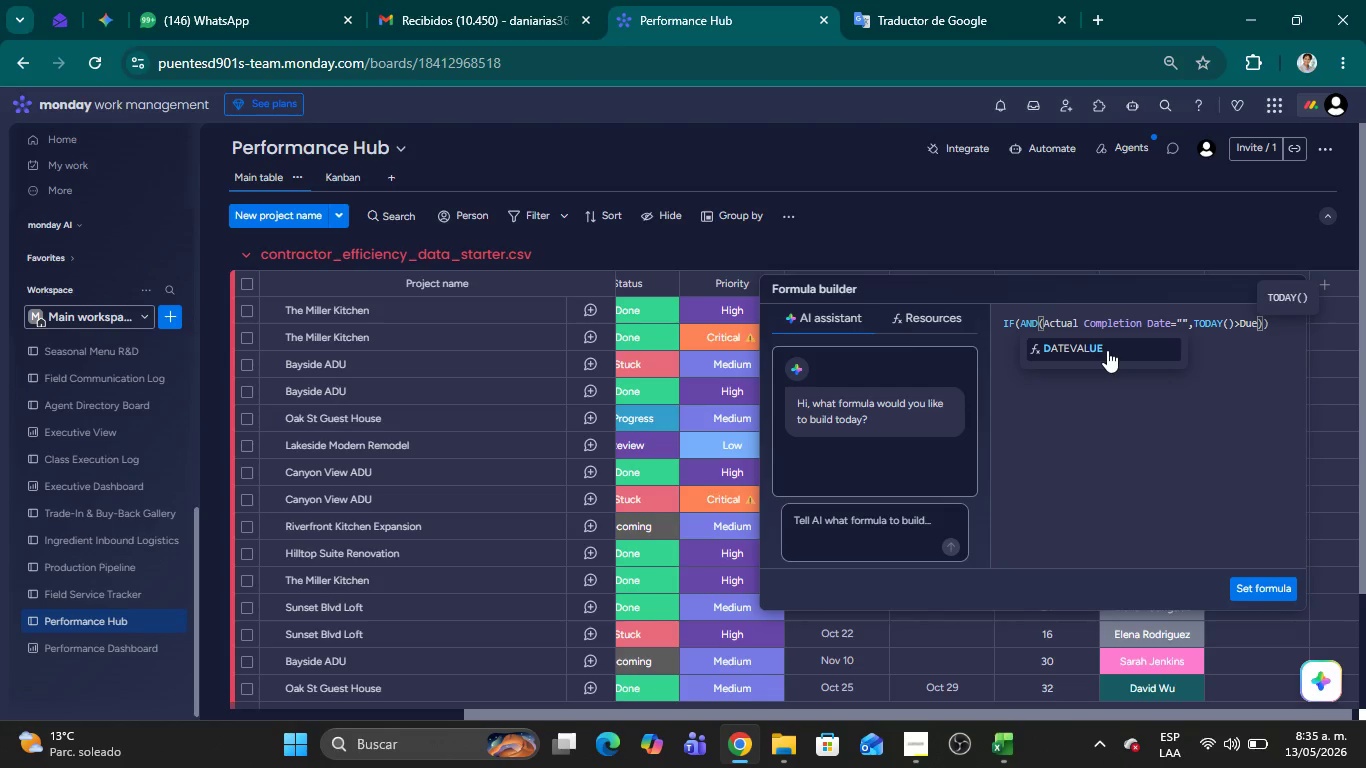 
type( Date)
 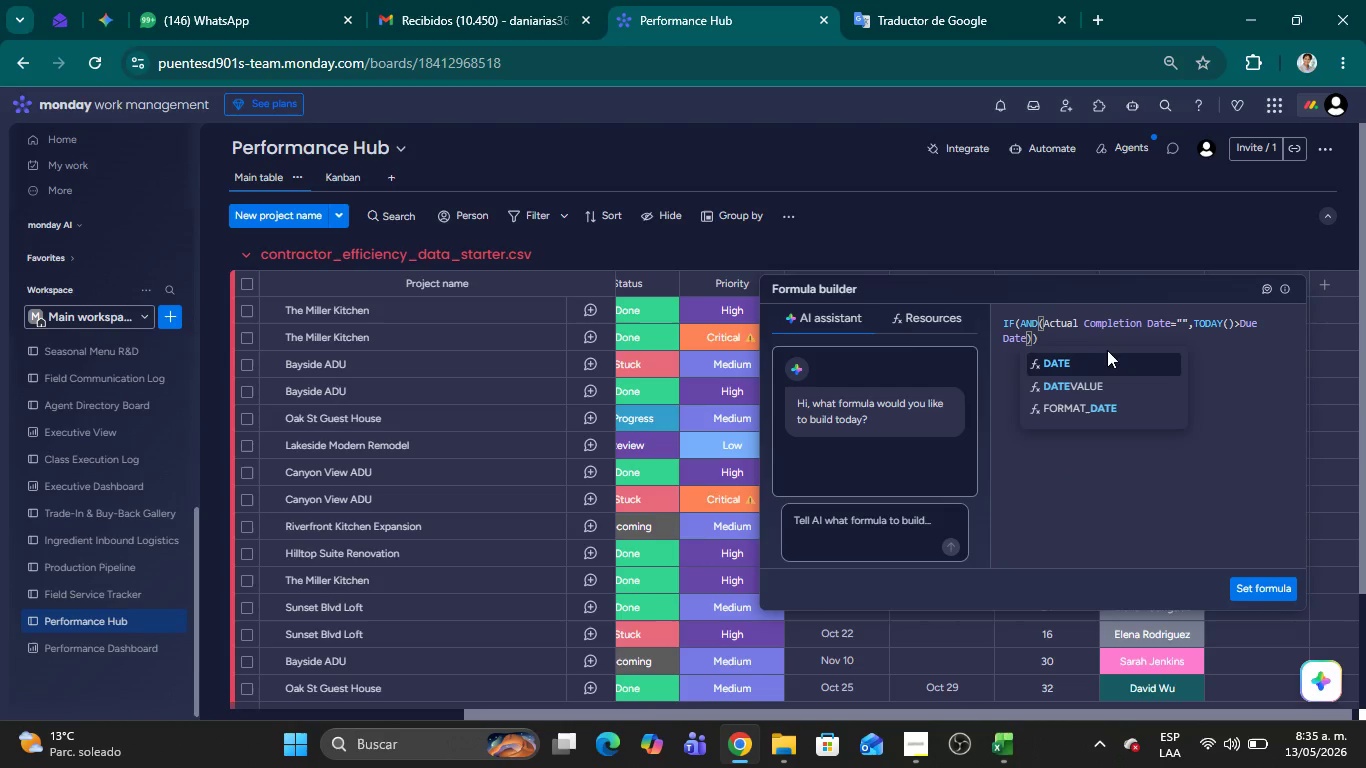 
key(ArrowRight)
 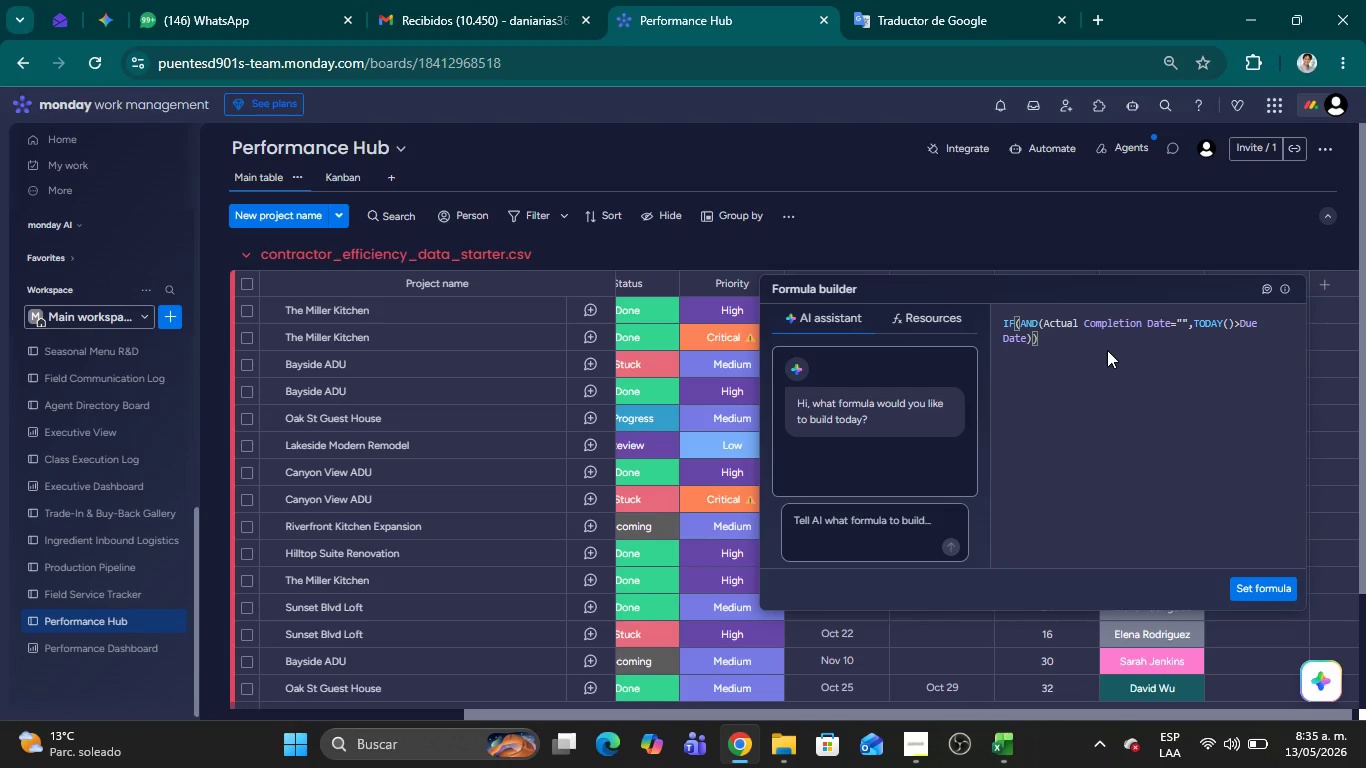 
key(Comma)
 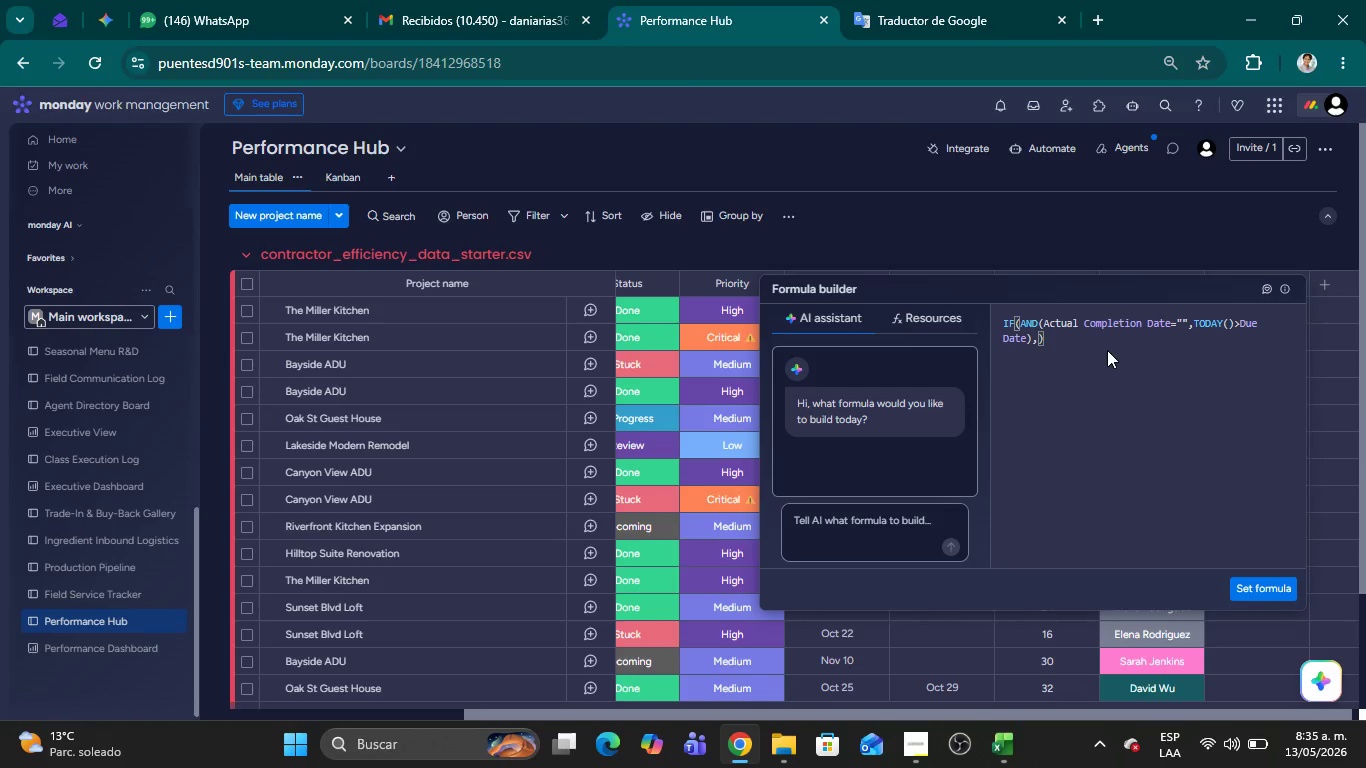 
type(@Late@)
 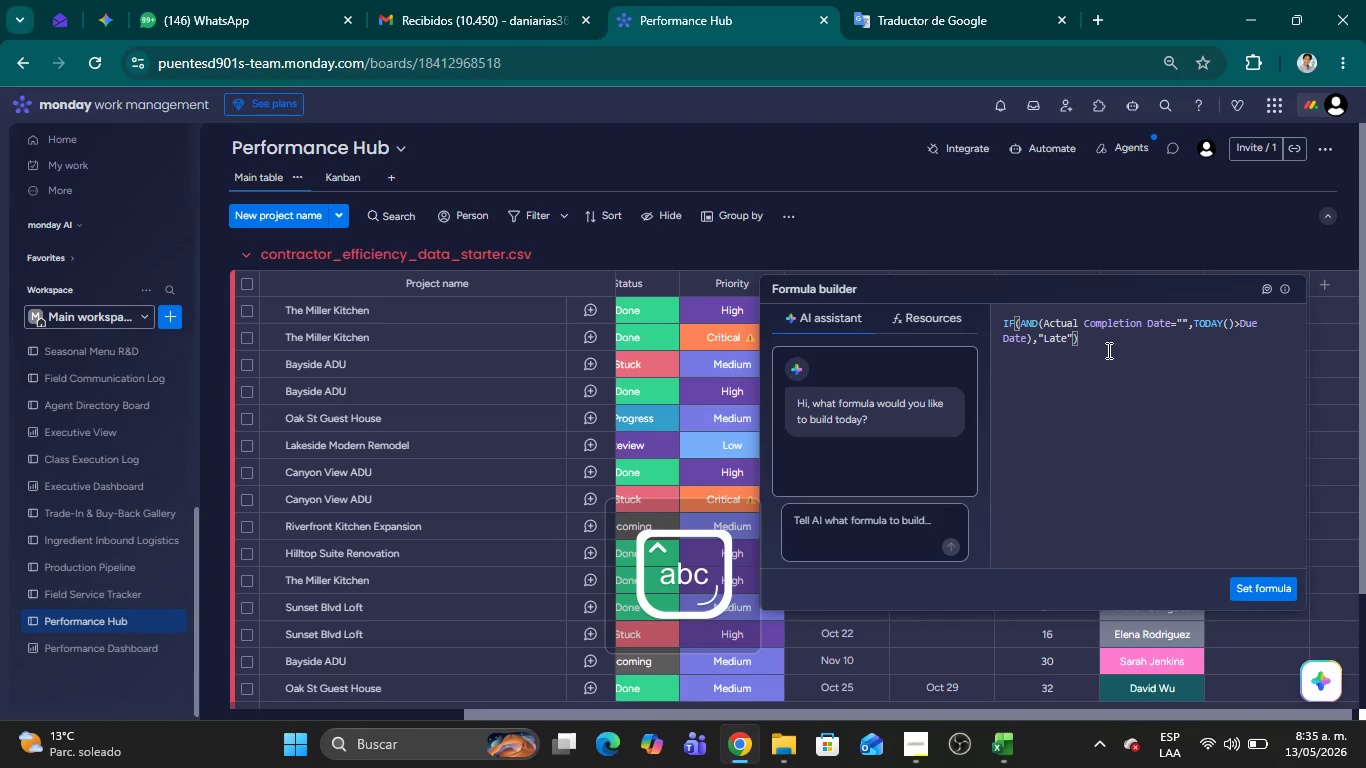 
wait(5.83)
 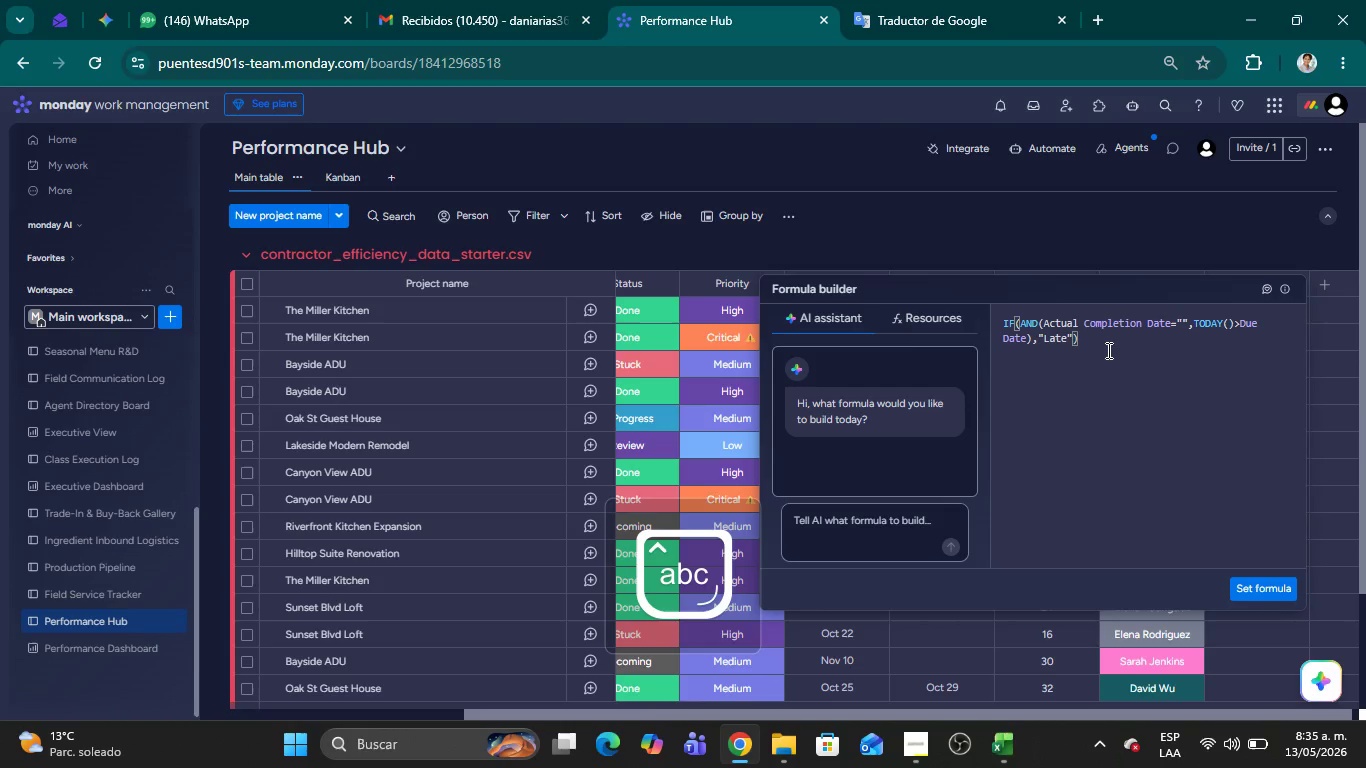 
key(Comma)
 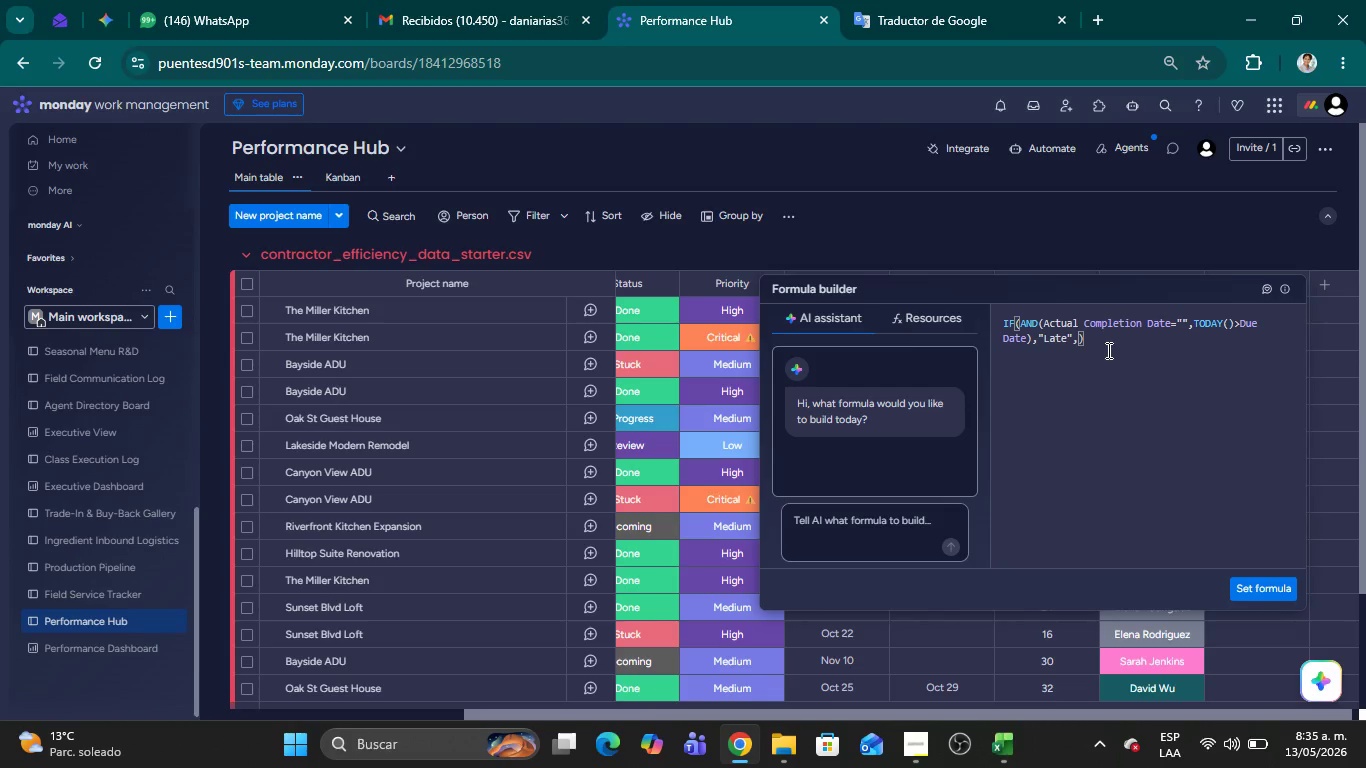 
type(IF)
 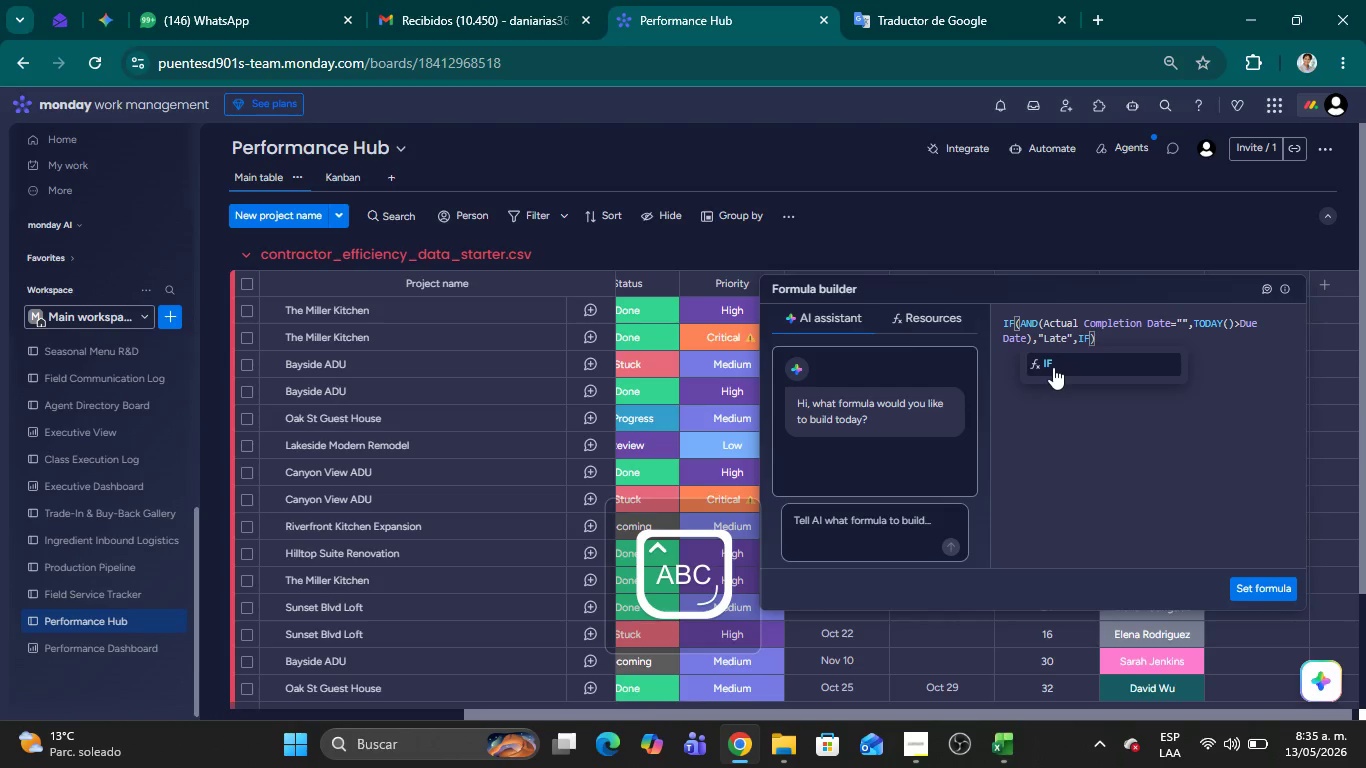 
left_click([1049, 362])
 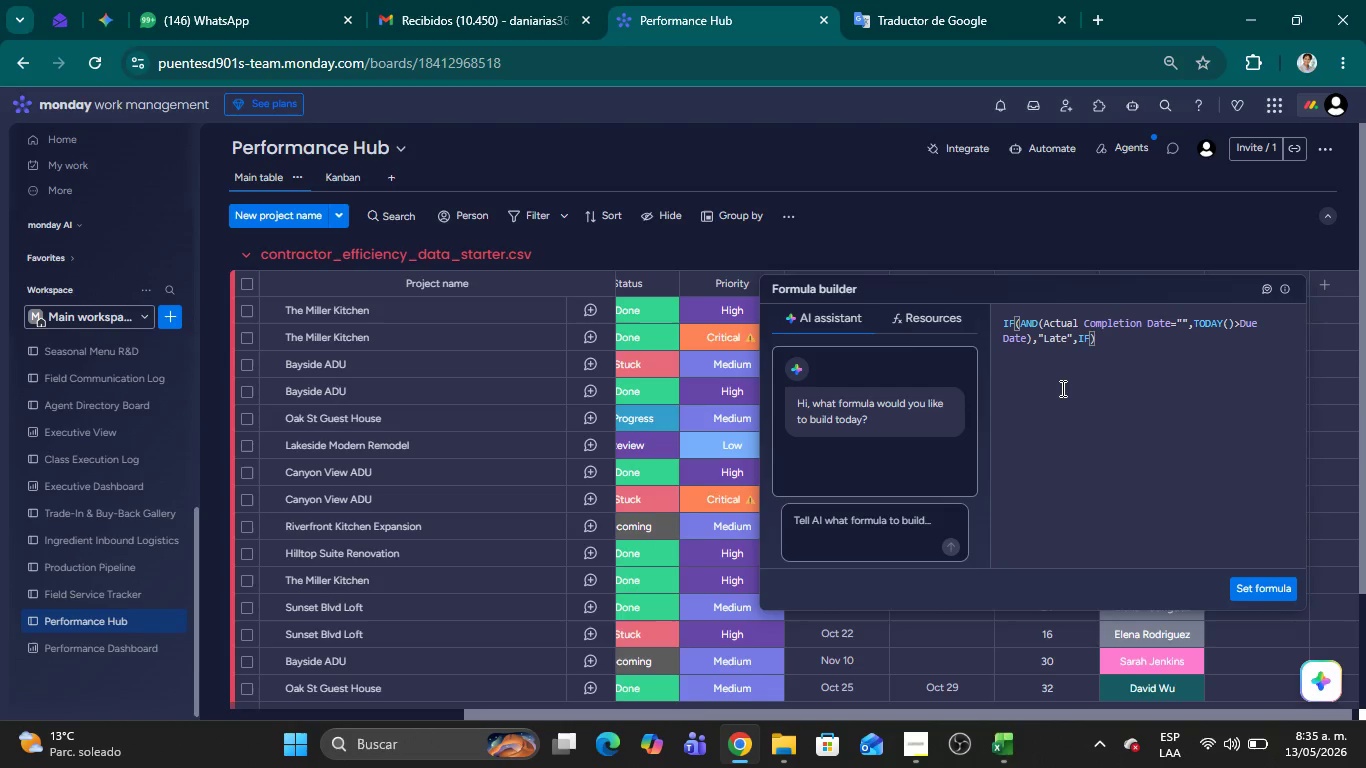 
type(*Actual Completion Date)
 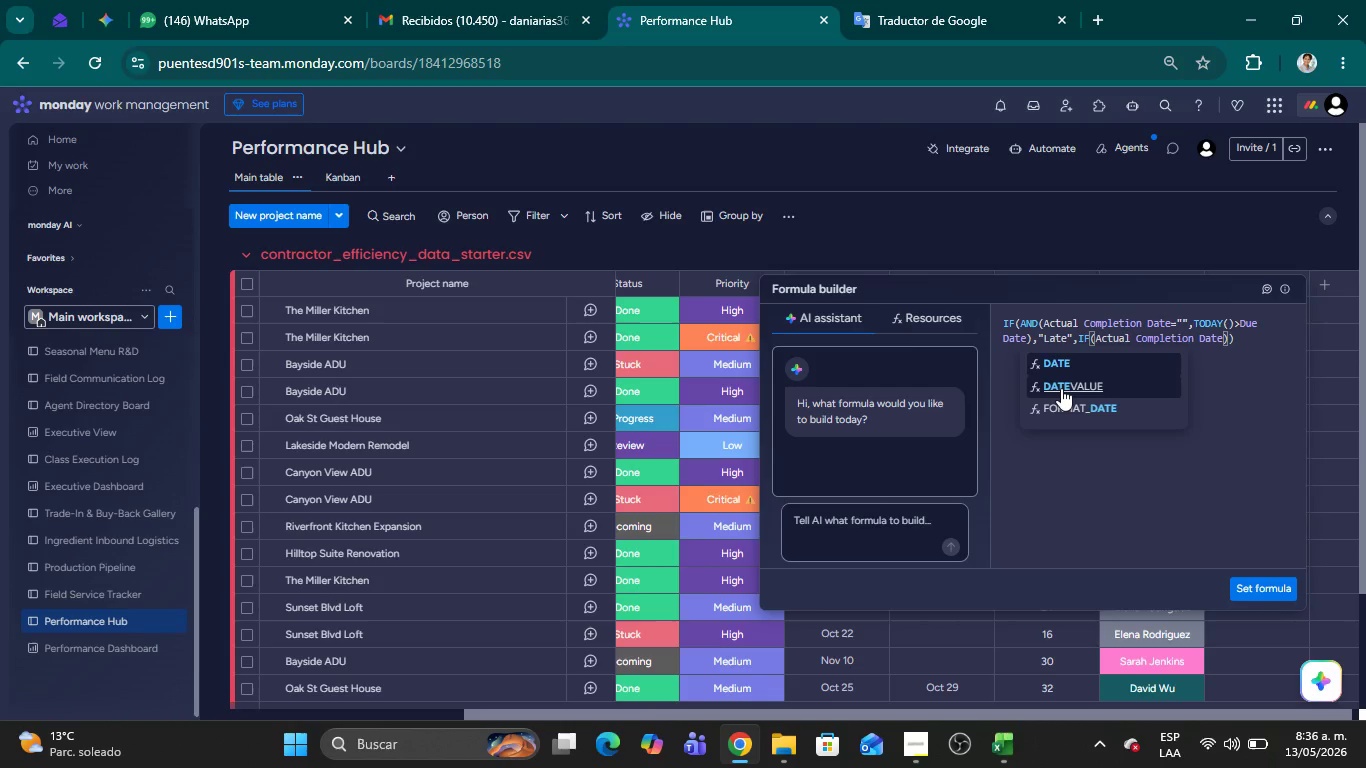 
type([Break]Due Date, @Late@,)
 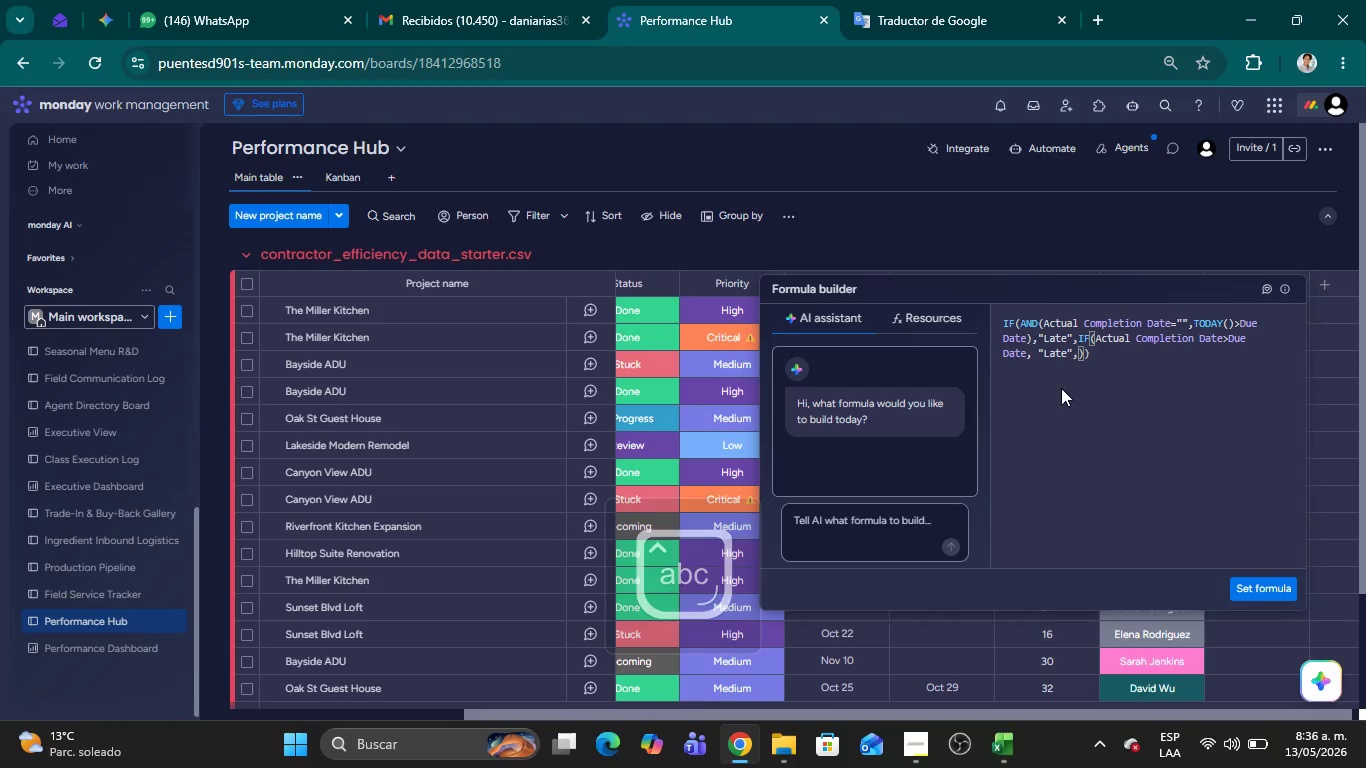 
wait(5.25)
 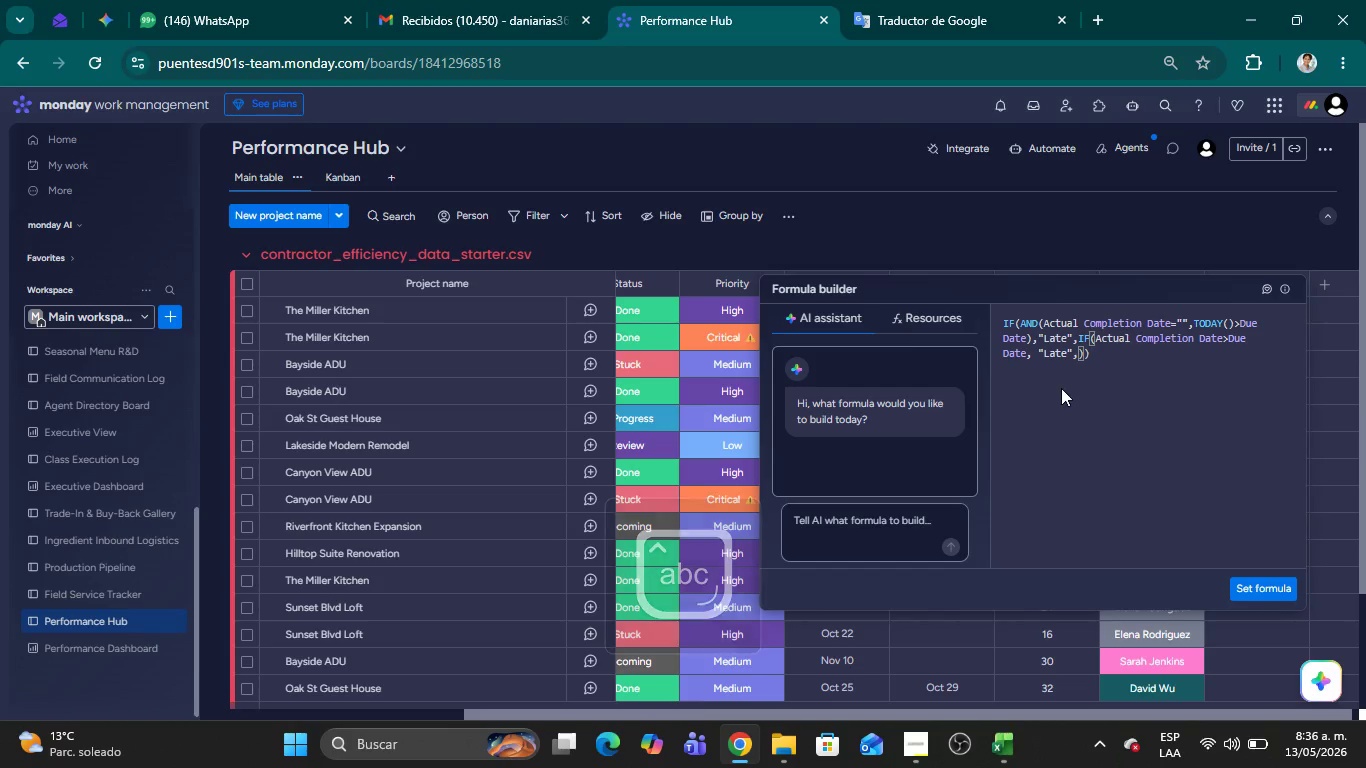 
type(@Ontim)
key(Backspace)
key(Backspace)
key(Backspace)
type(Time)
 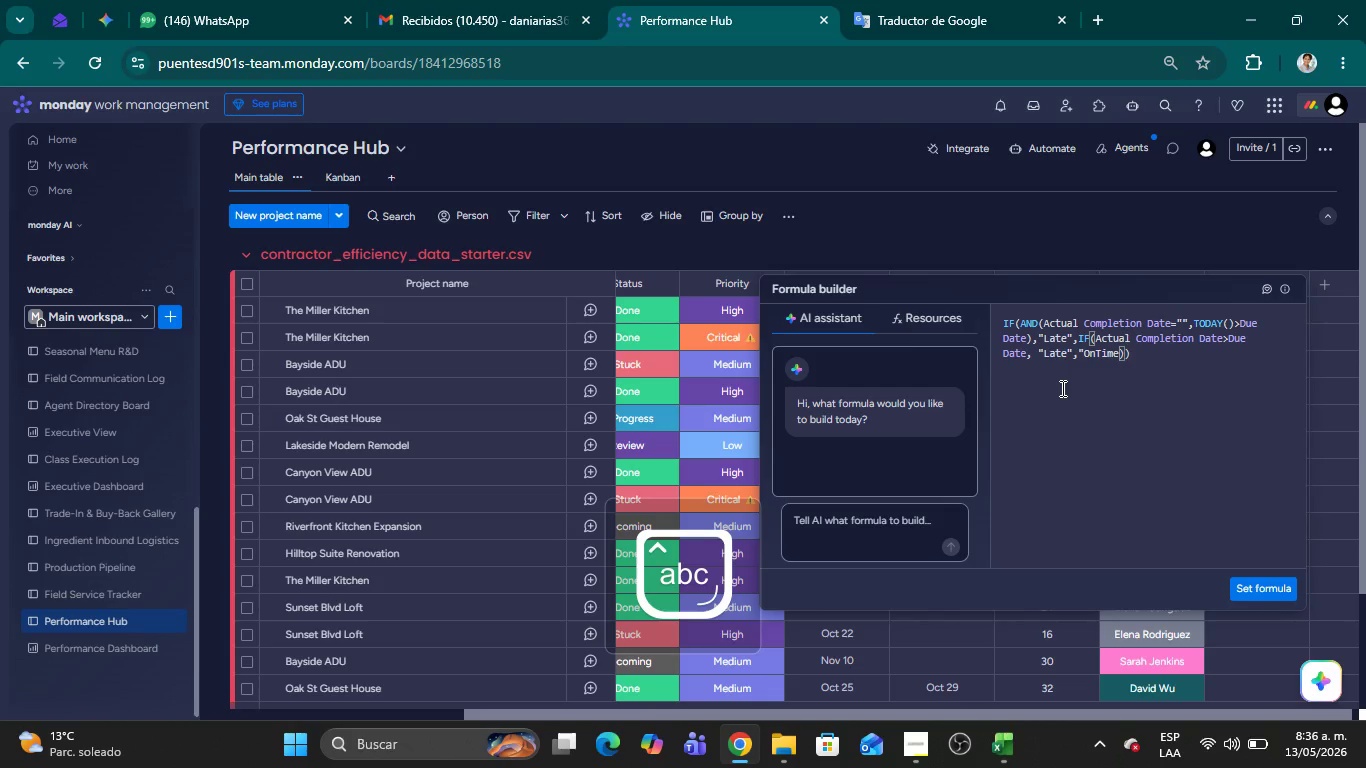 
key(ArrowLeft)
 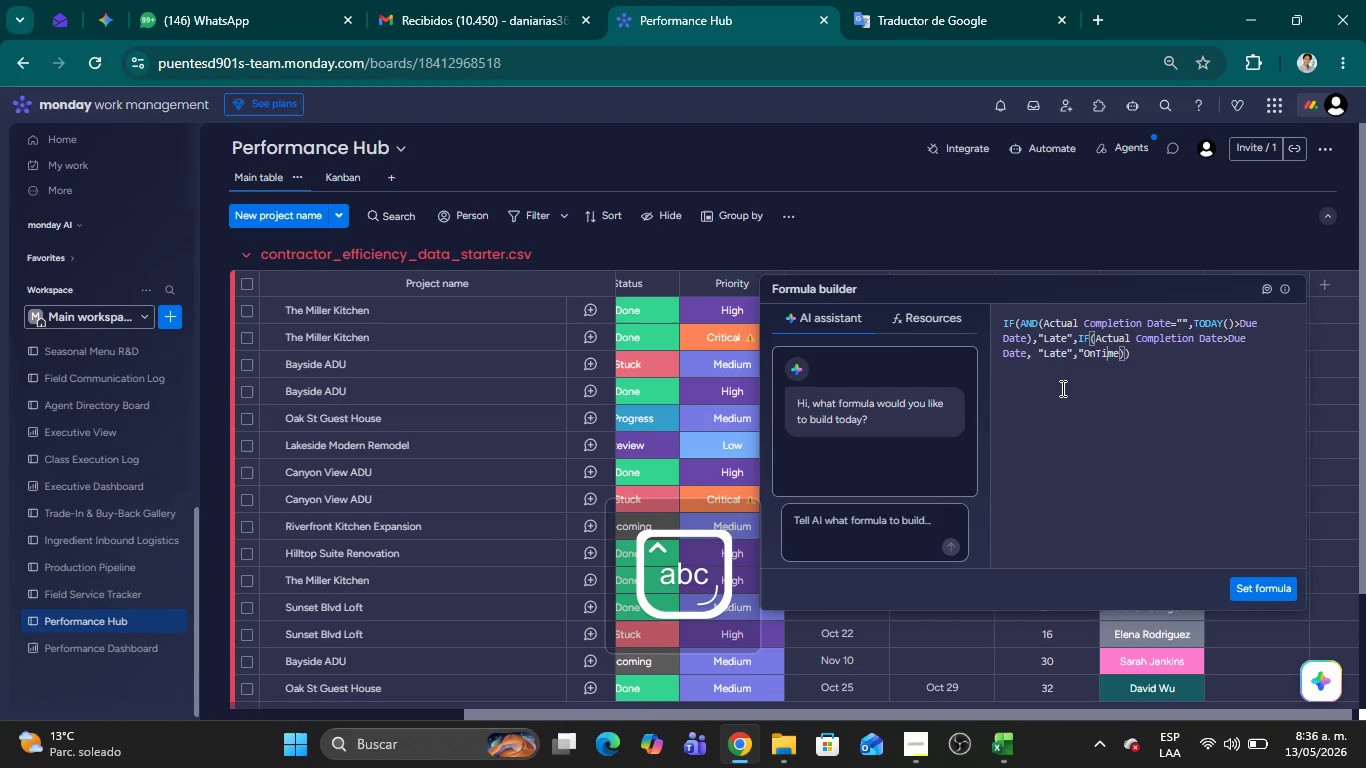 
key(ArrowLeft)
 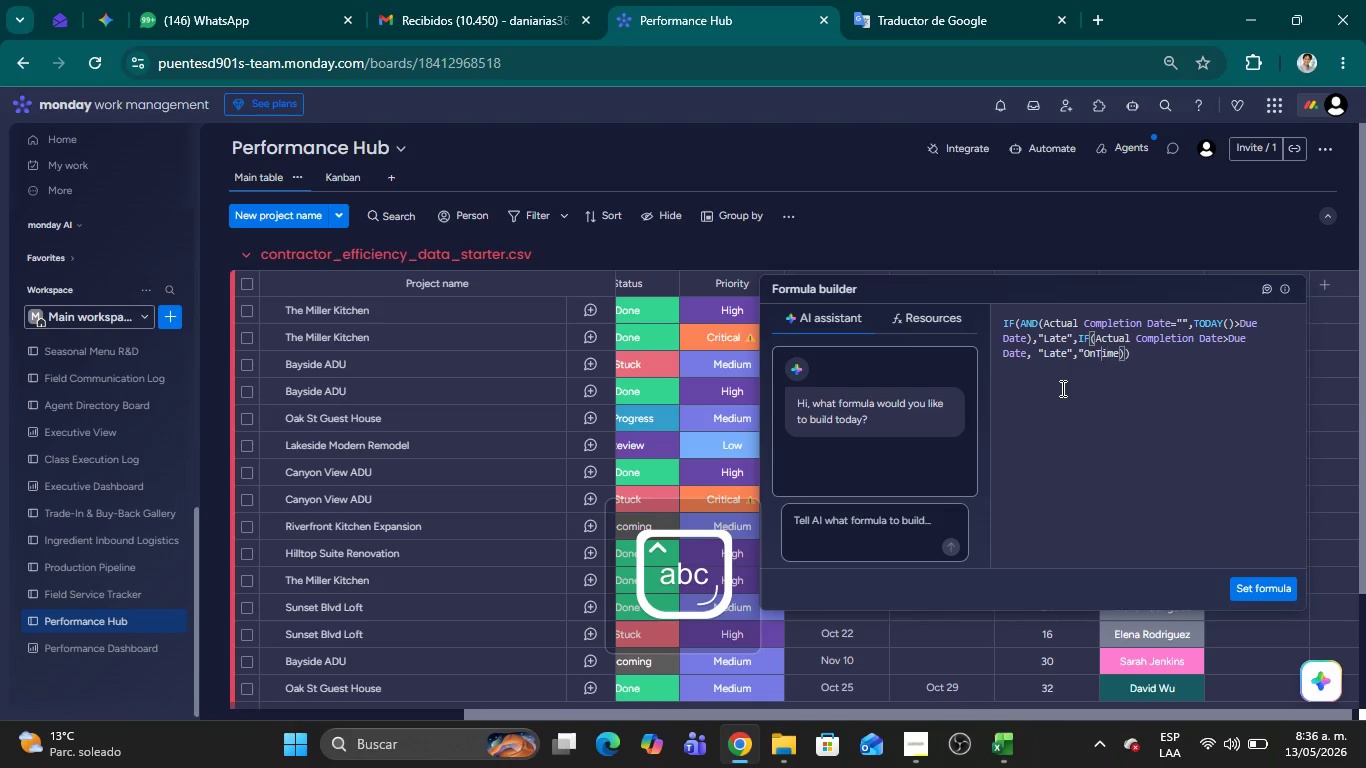 
key(ArrowLeft)
 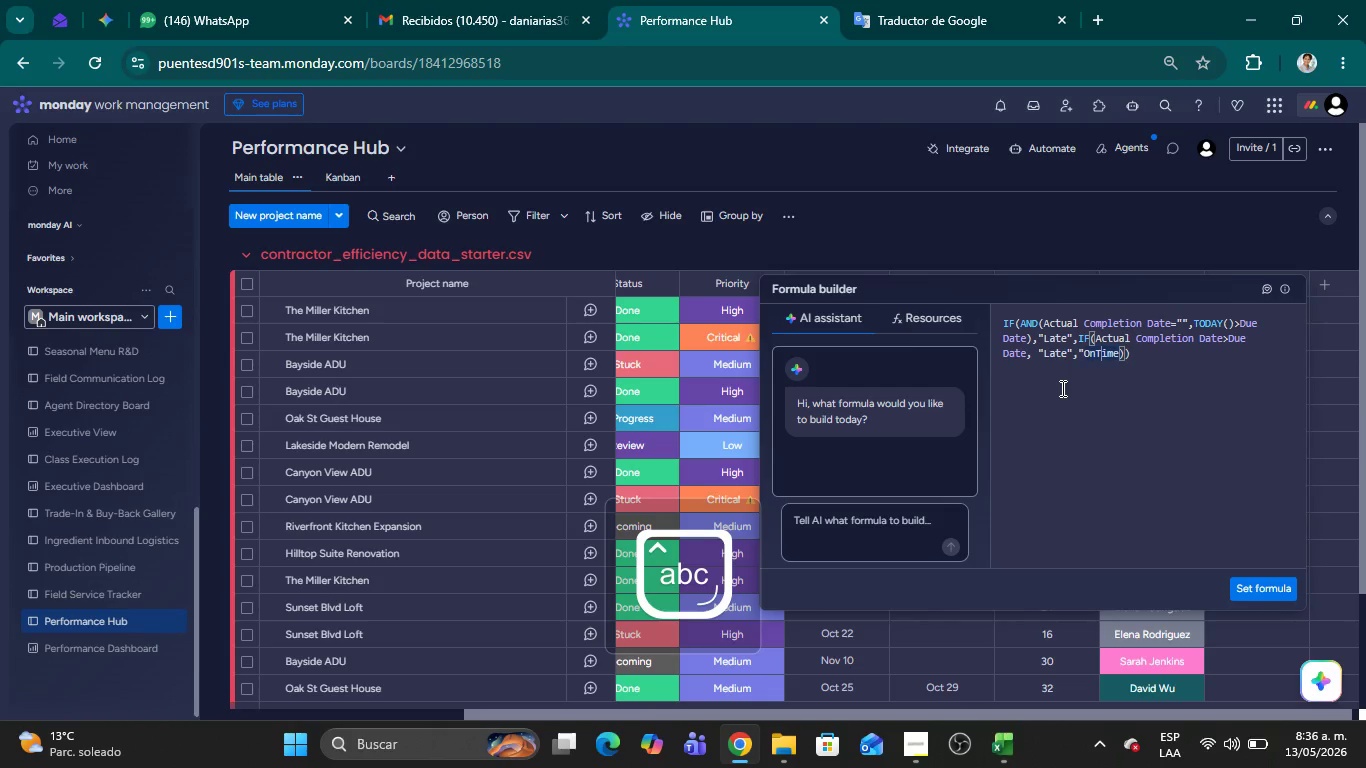 
key(ArrowLeft)
 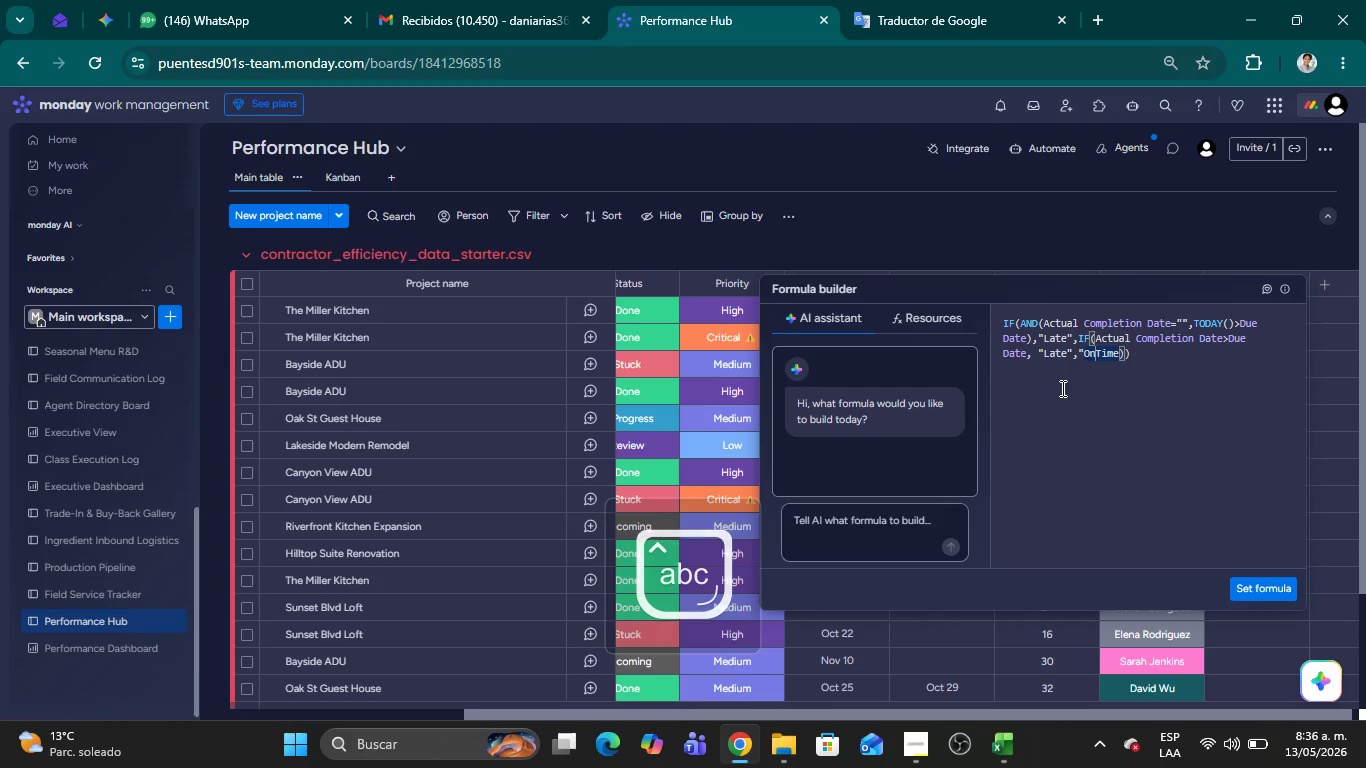 
key(Space)
 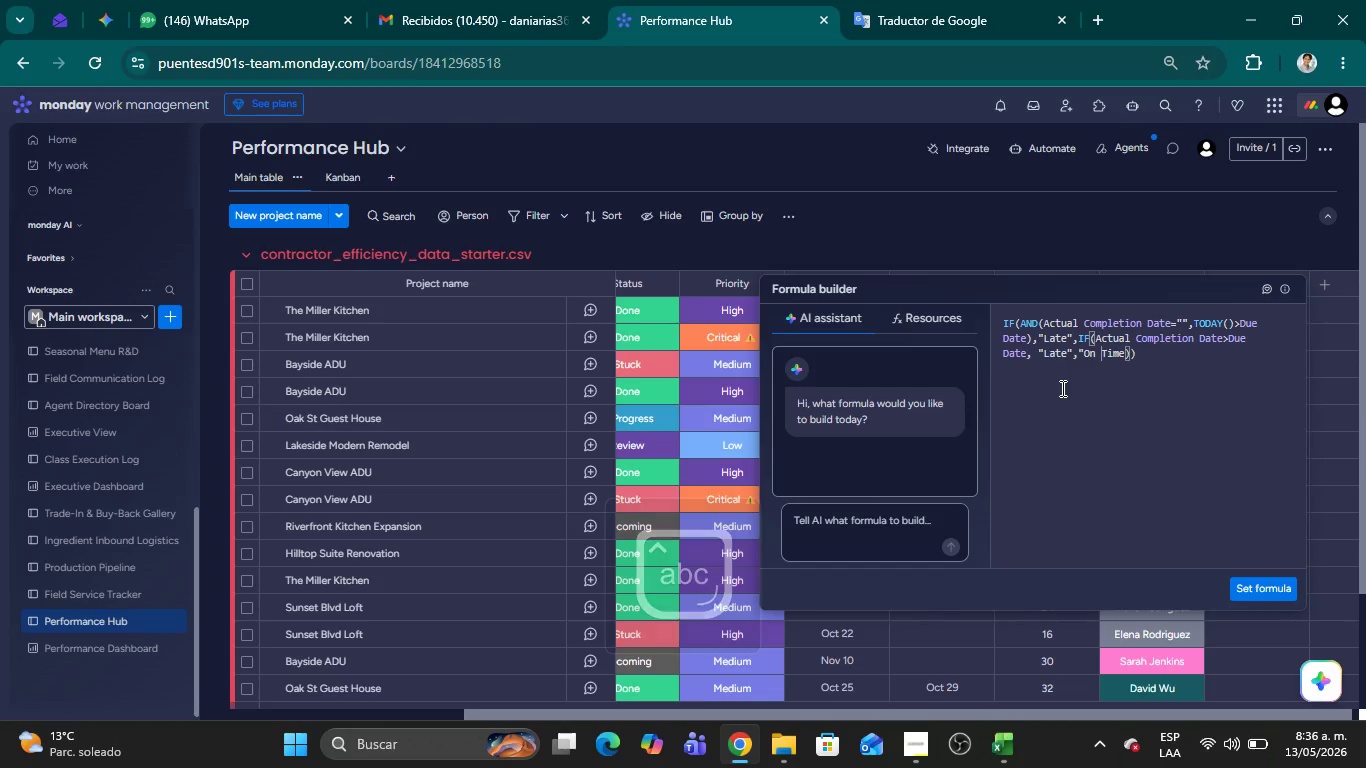 
key(ArrowRight)
 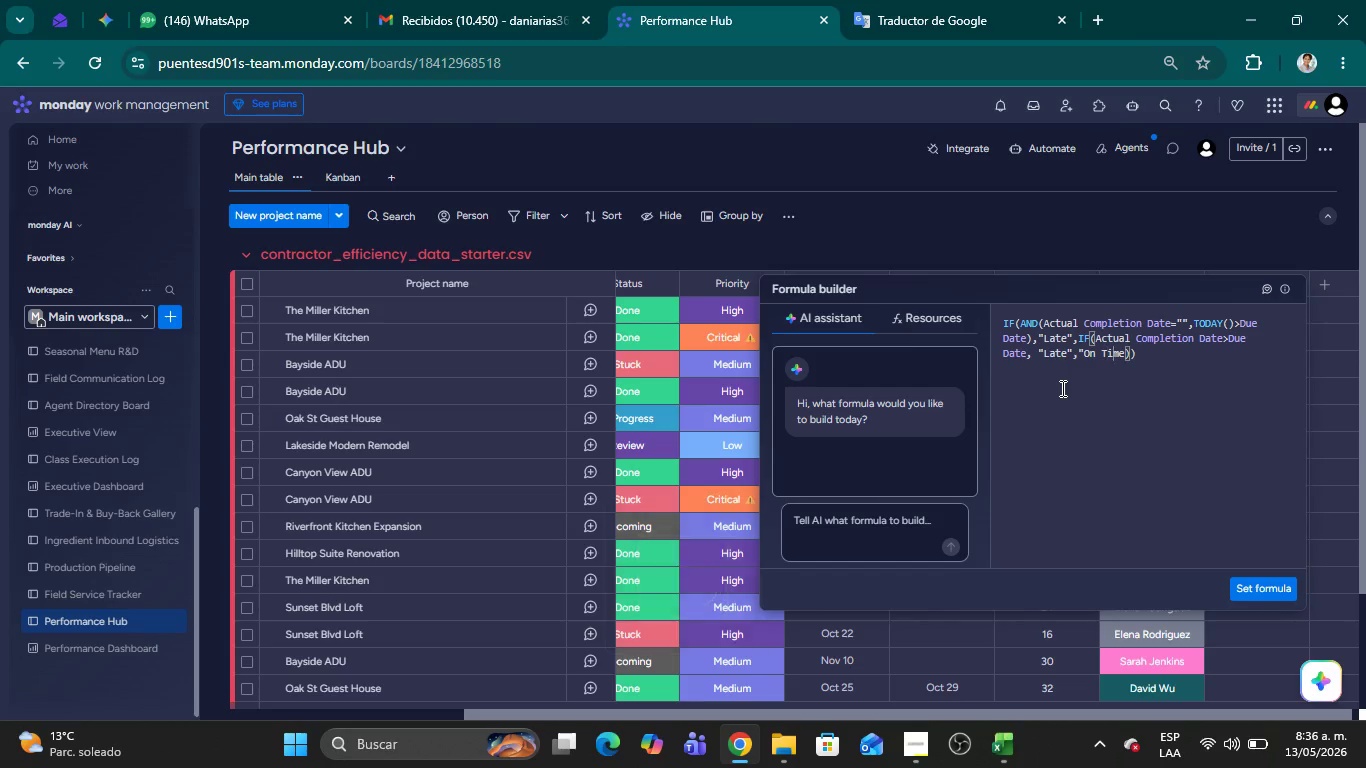 
key(ArrowRight)
 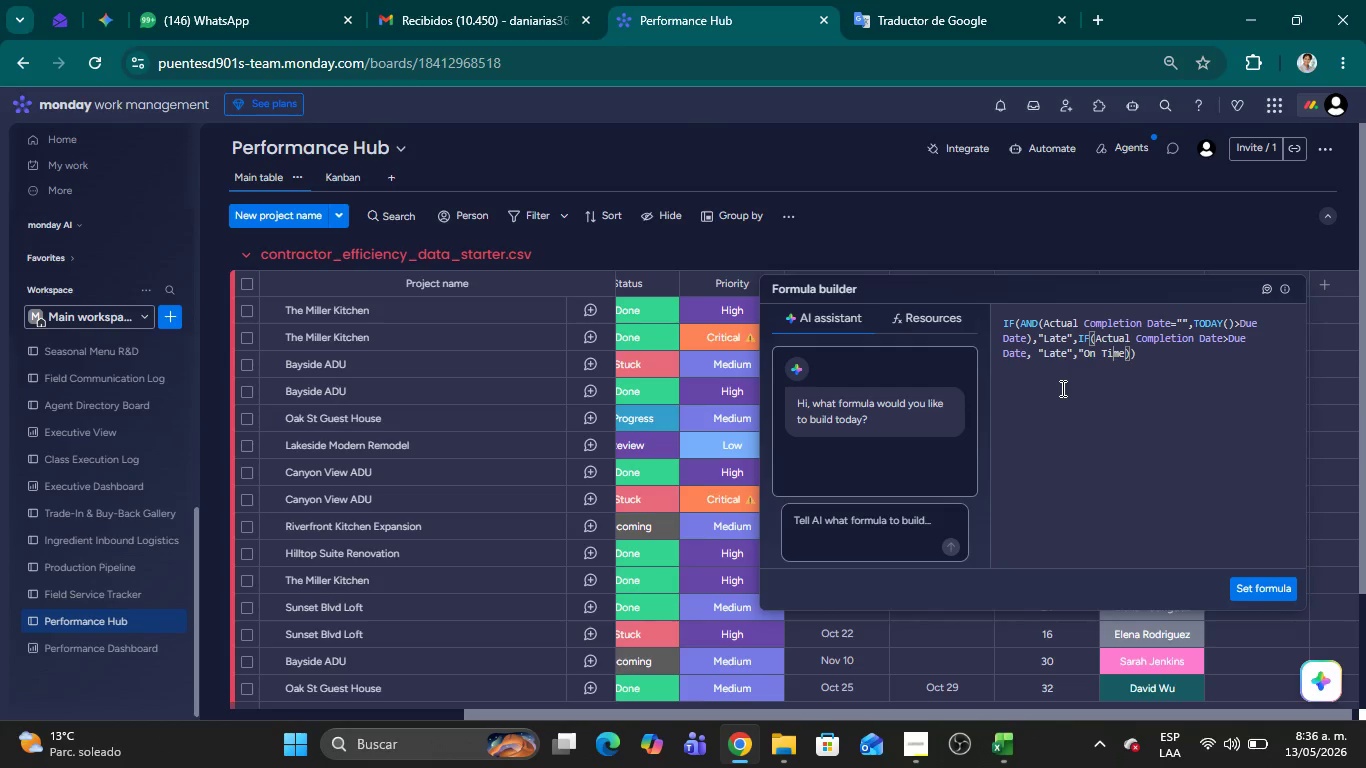 
key(ArrowRight)
 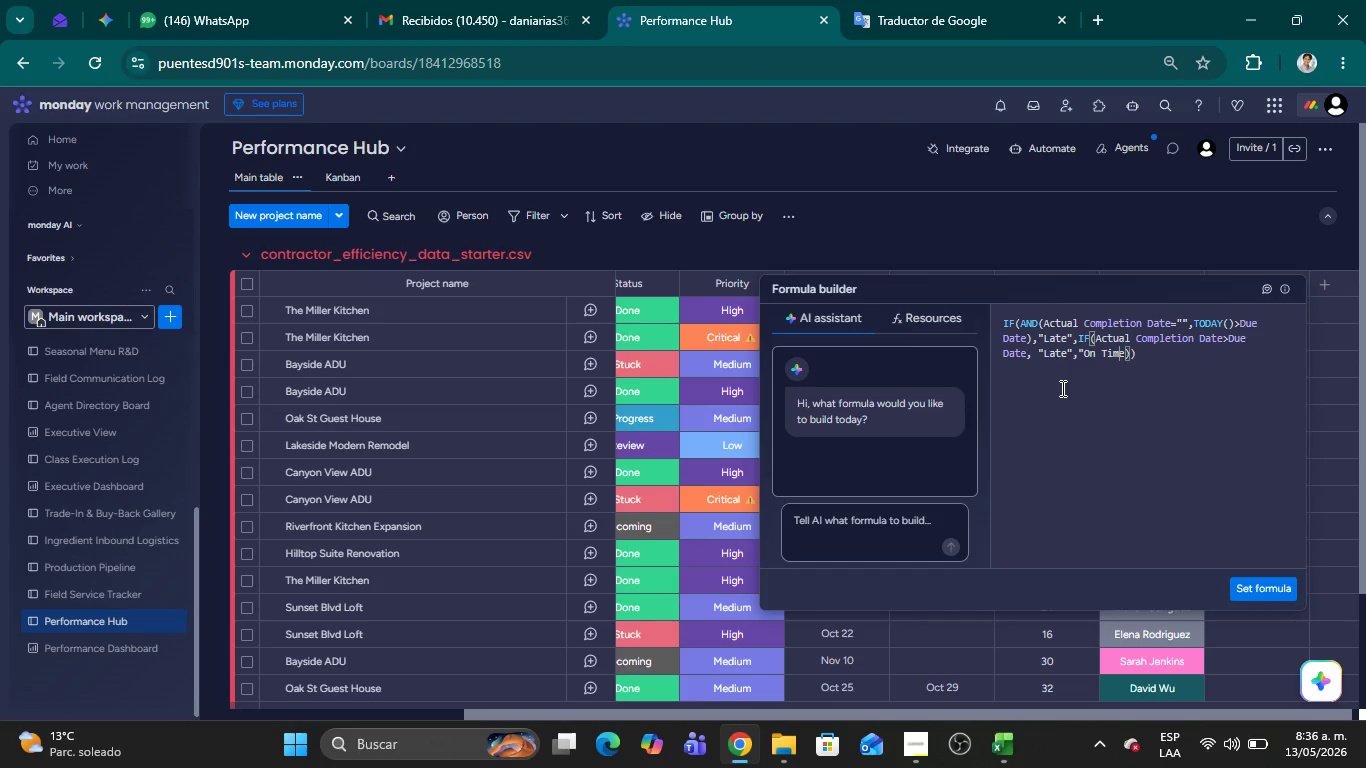 
key(ArrowRight)
 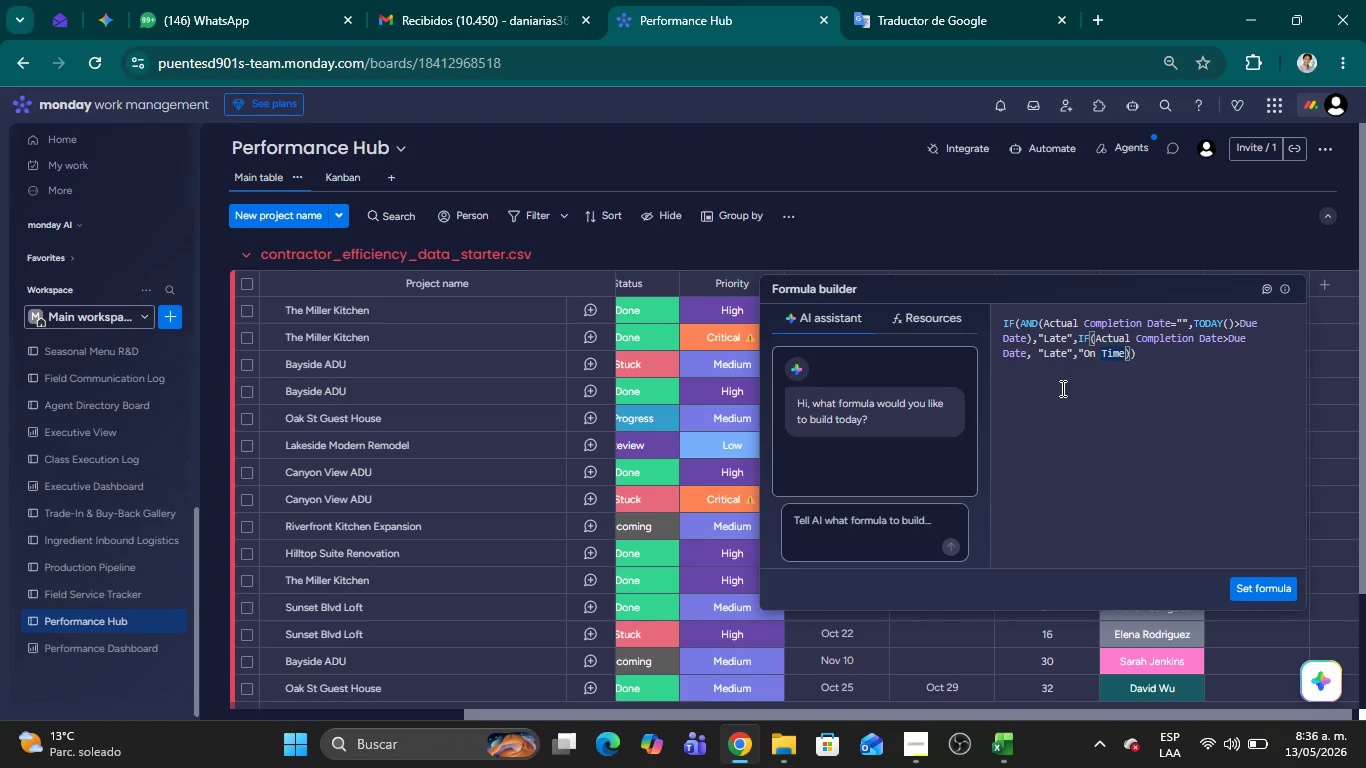 
key(Shift+ShiftRight)
 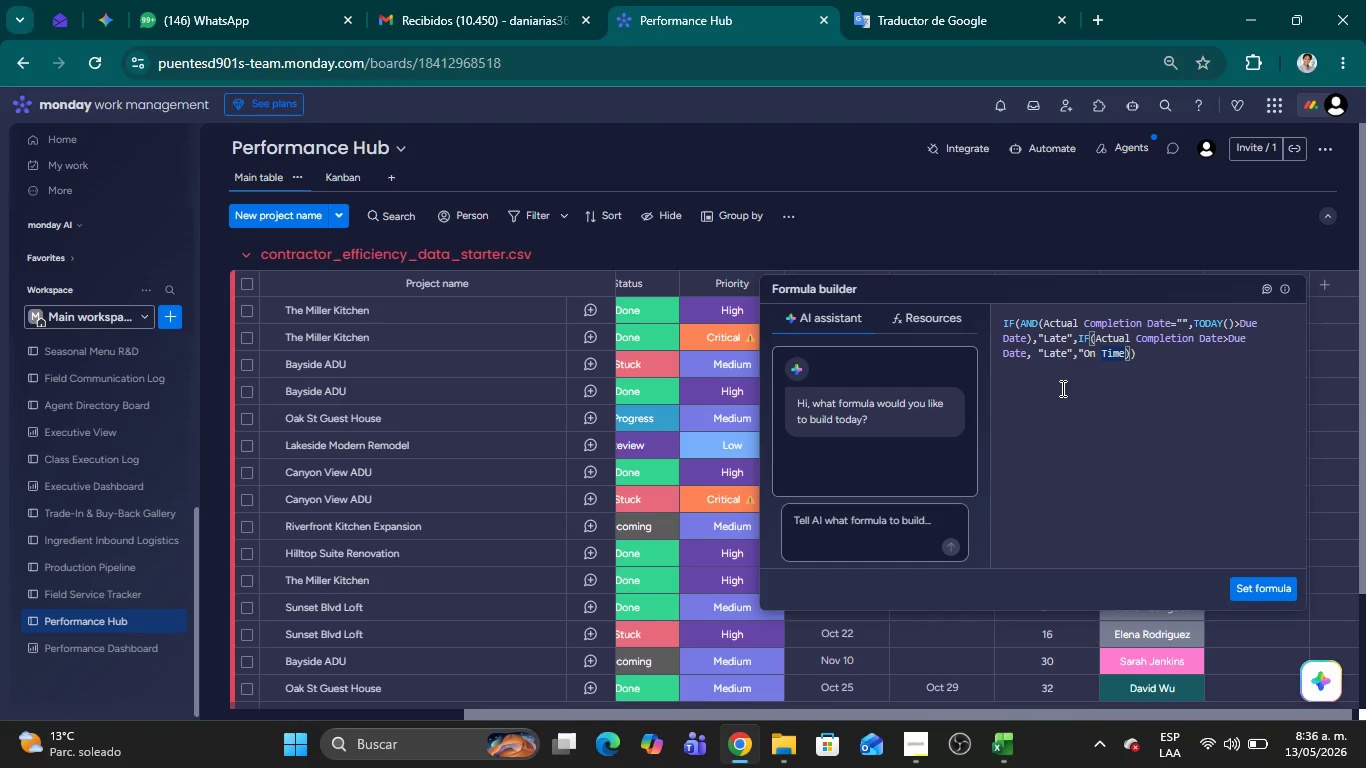 
key(Shift+2)
 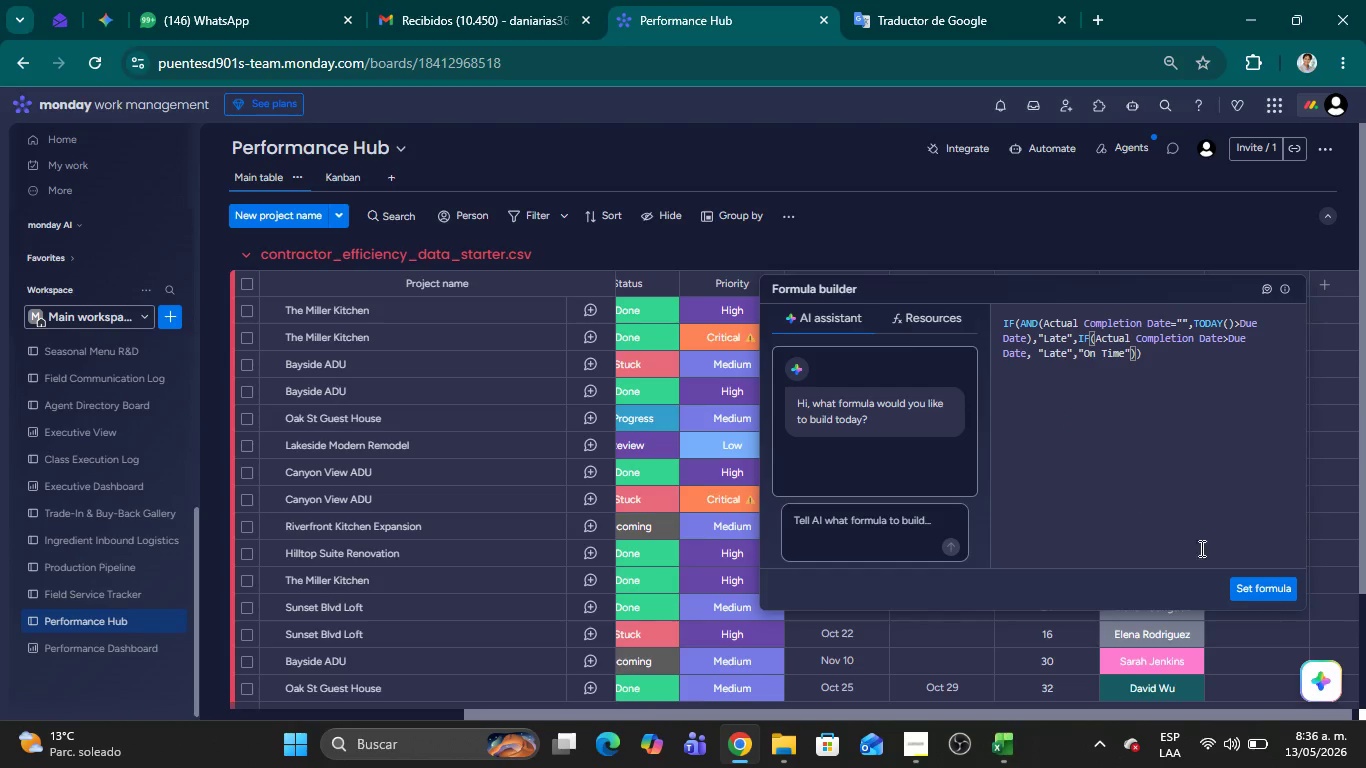 
left_click([1254, 576])
 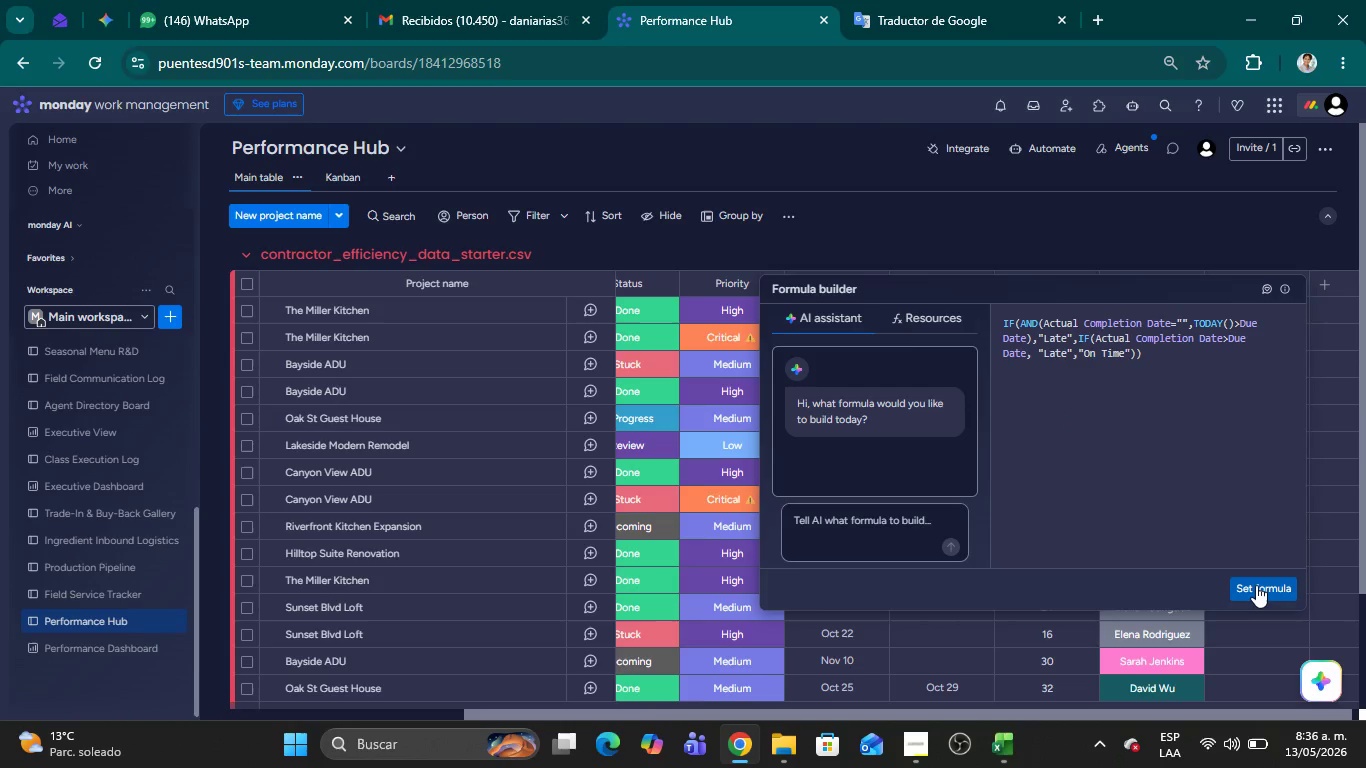 
left_click([1256, 585])
 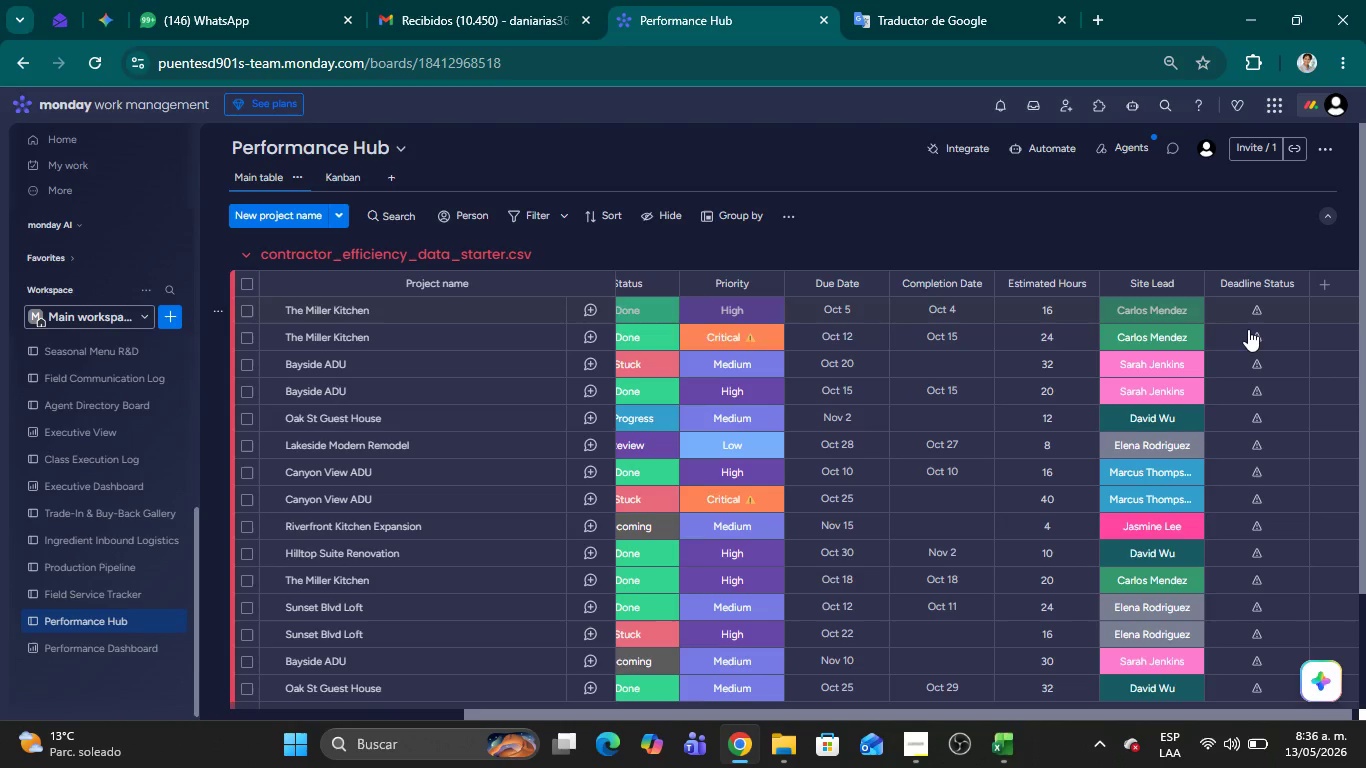 
left_click([1261, 304])
 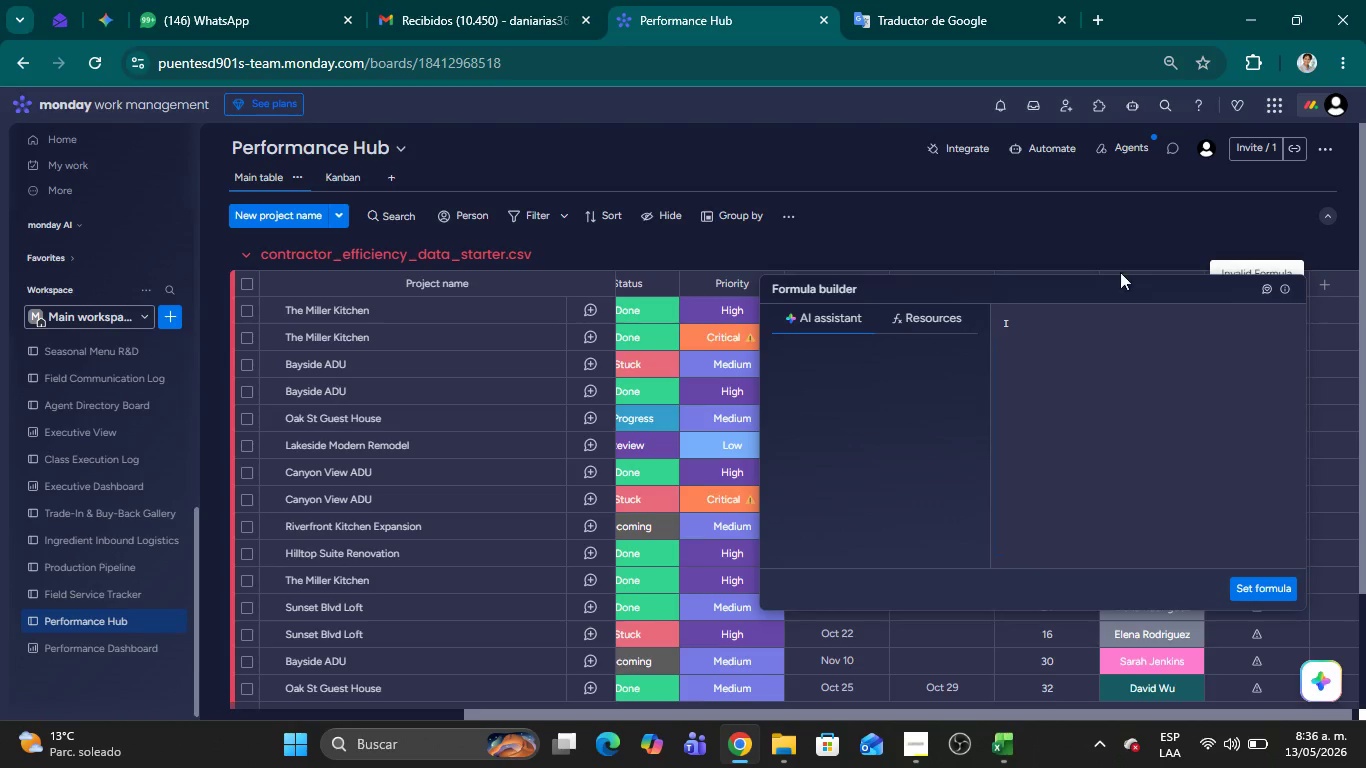 
left_click([898, 213])
 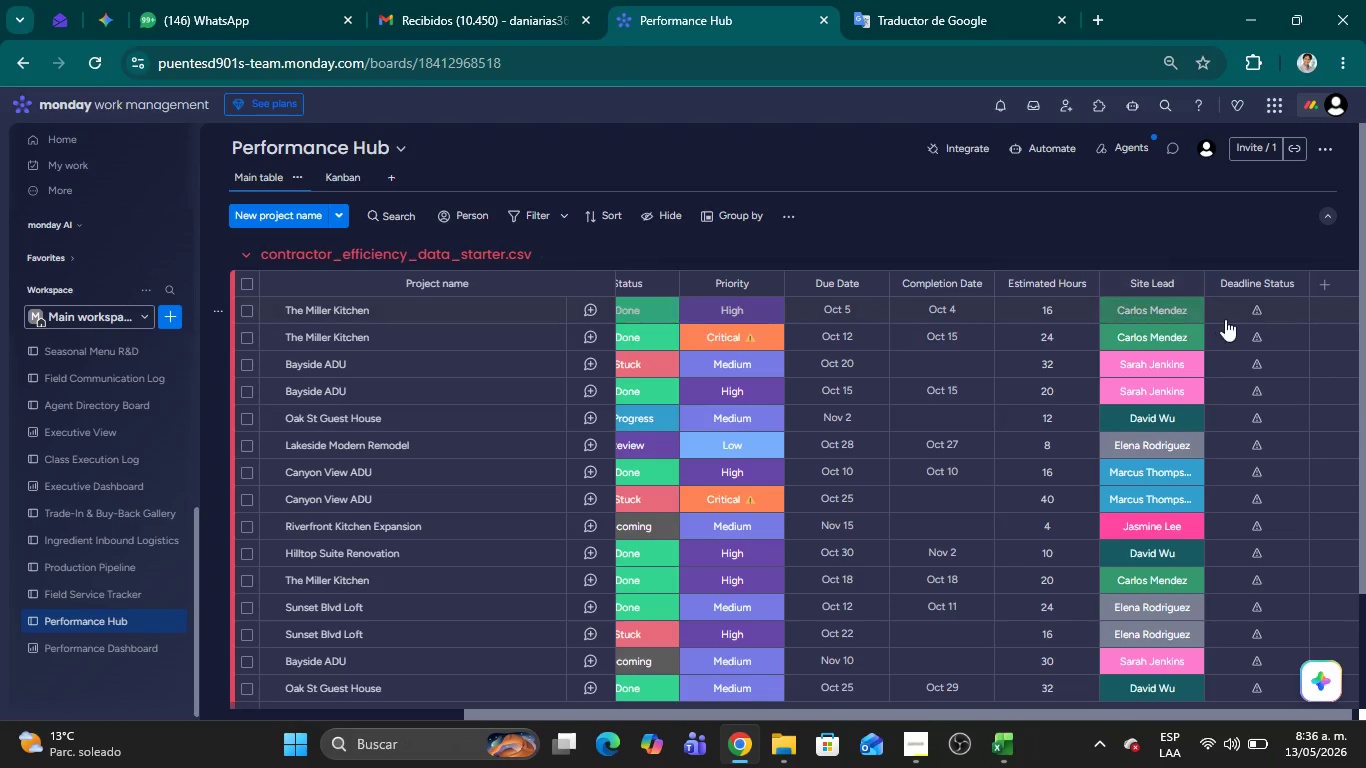 
left_click([1240, 289])
 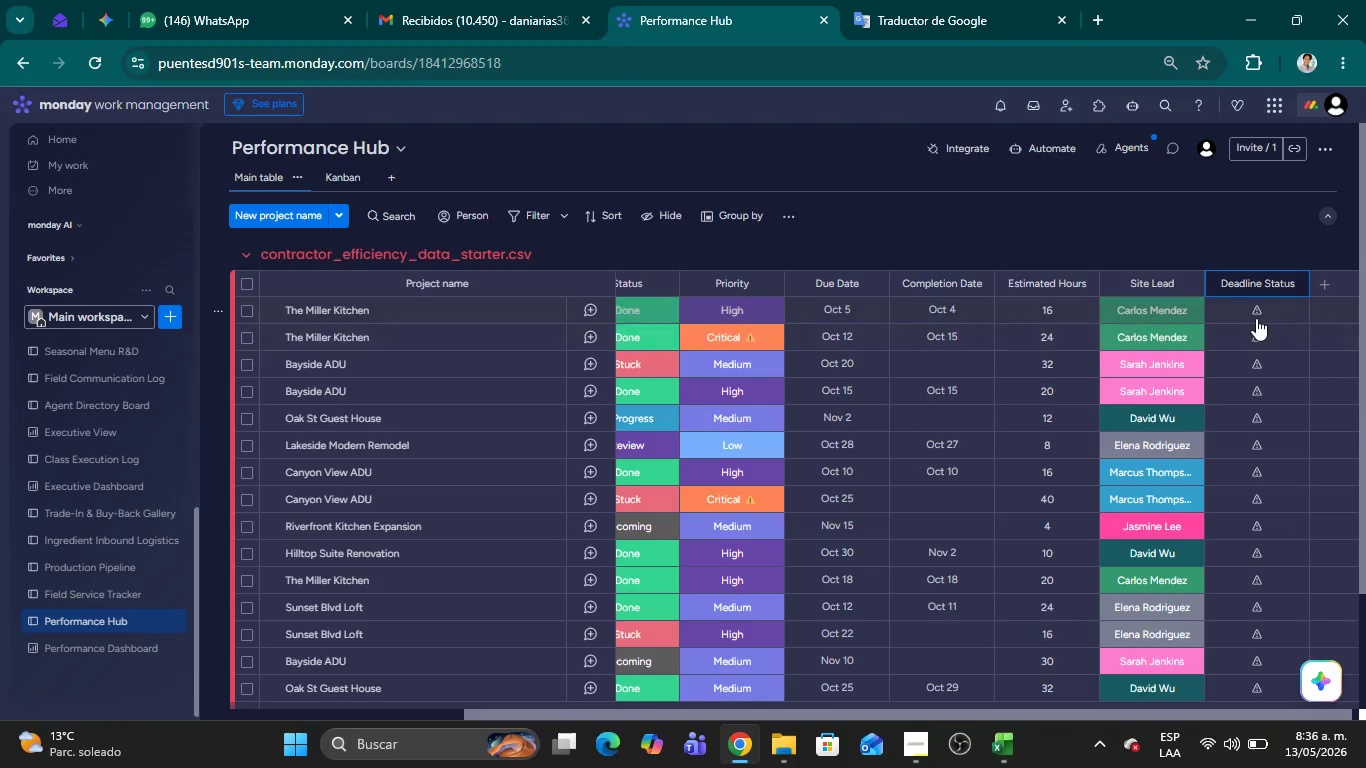 
left_click([1256, 318])
 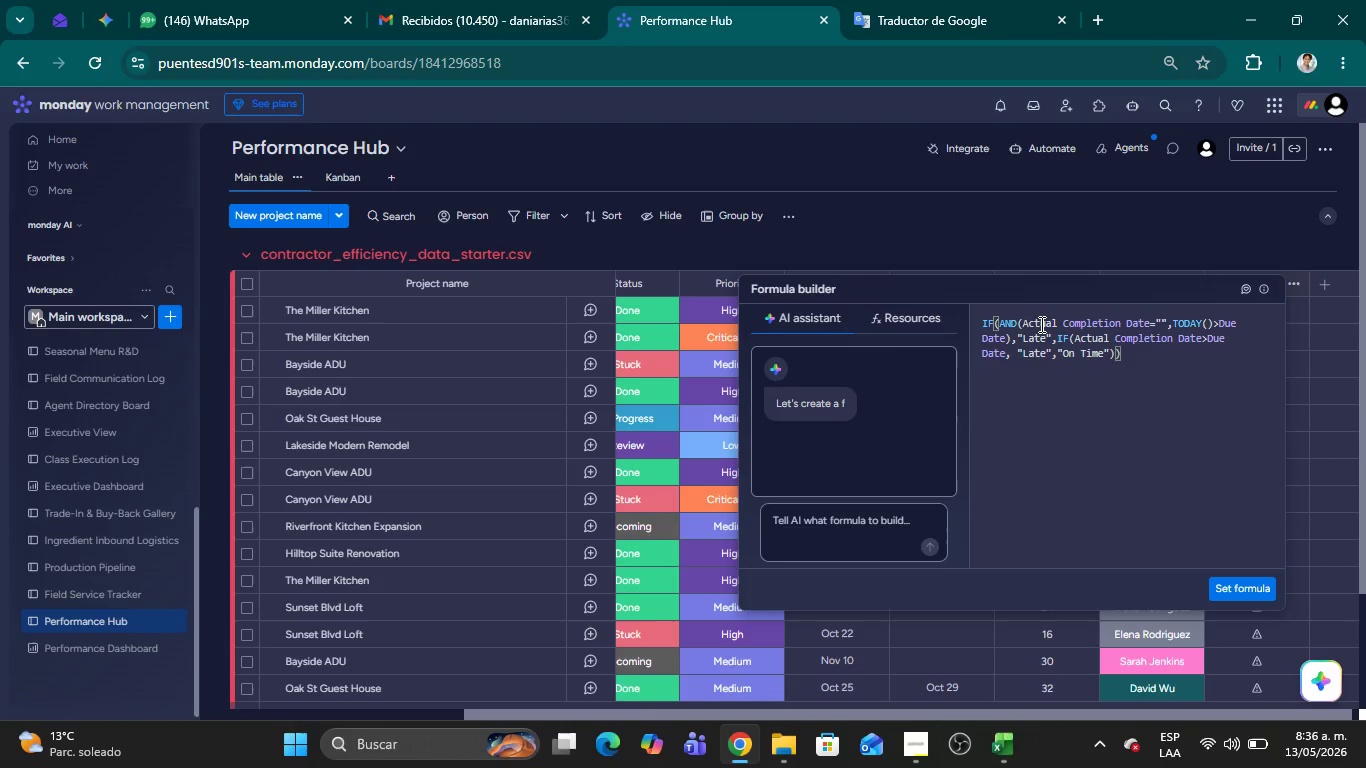 
wait(5.34)
 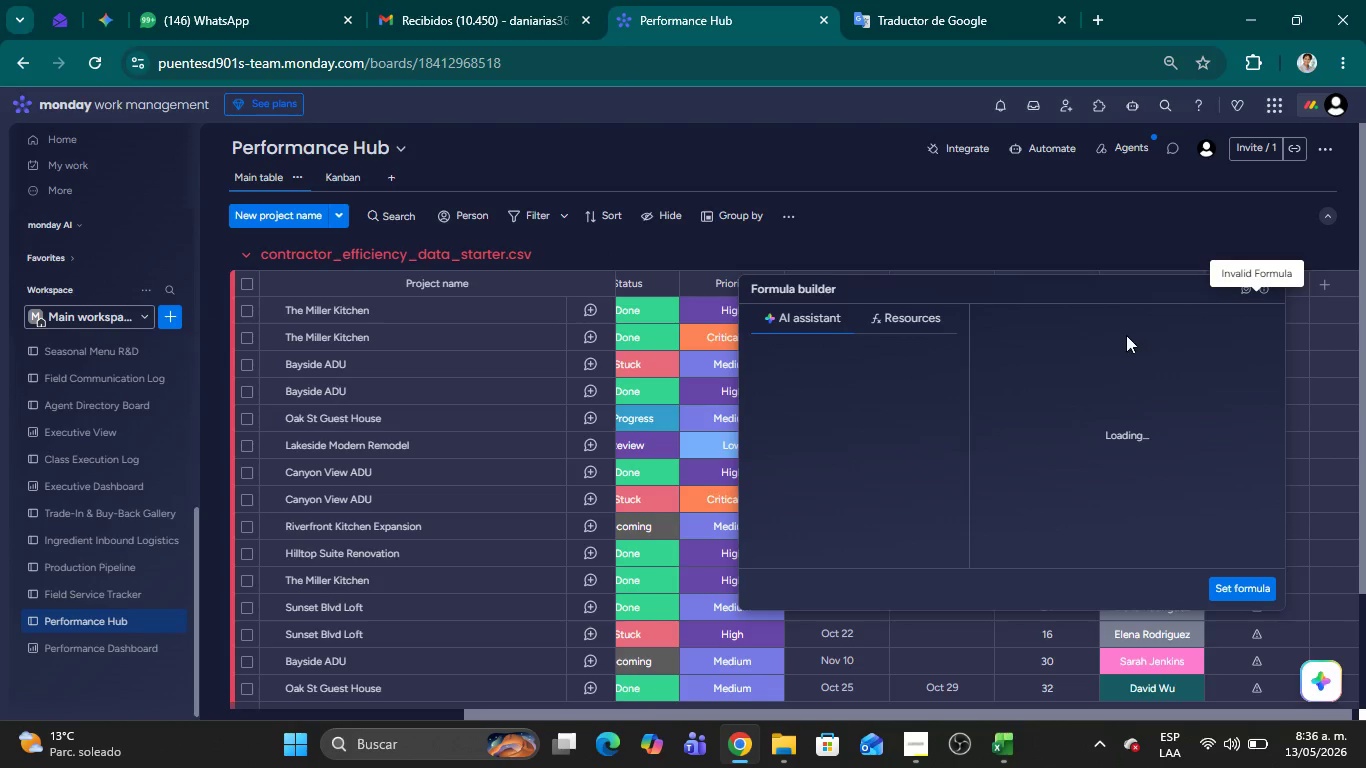 
key(Backspace)
 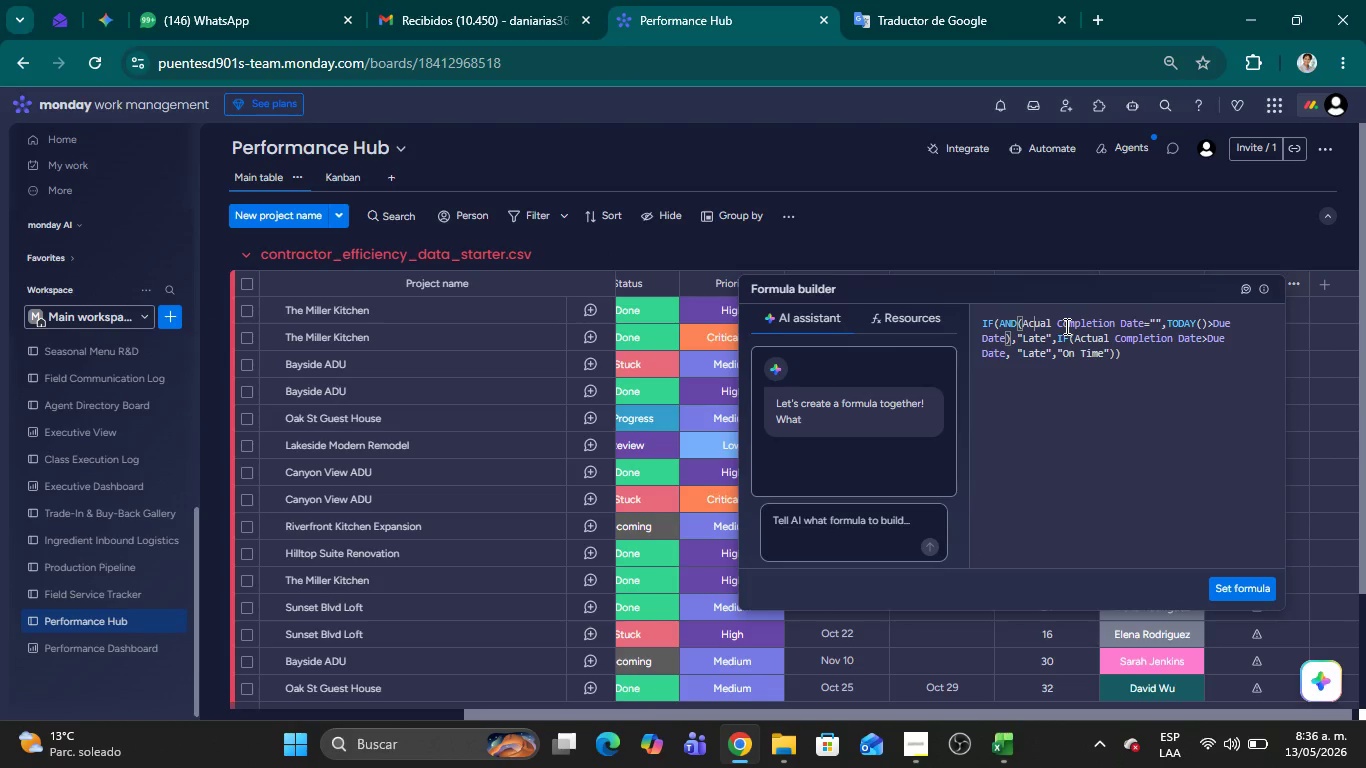 
key(Delete)
 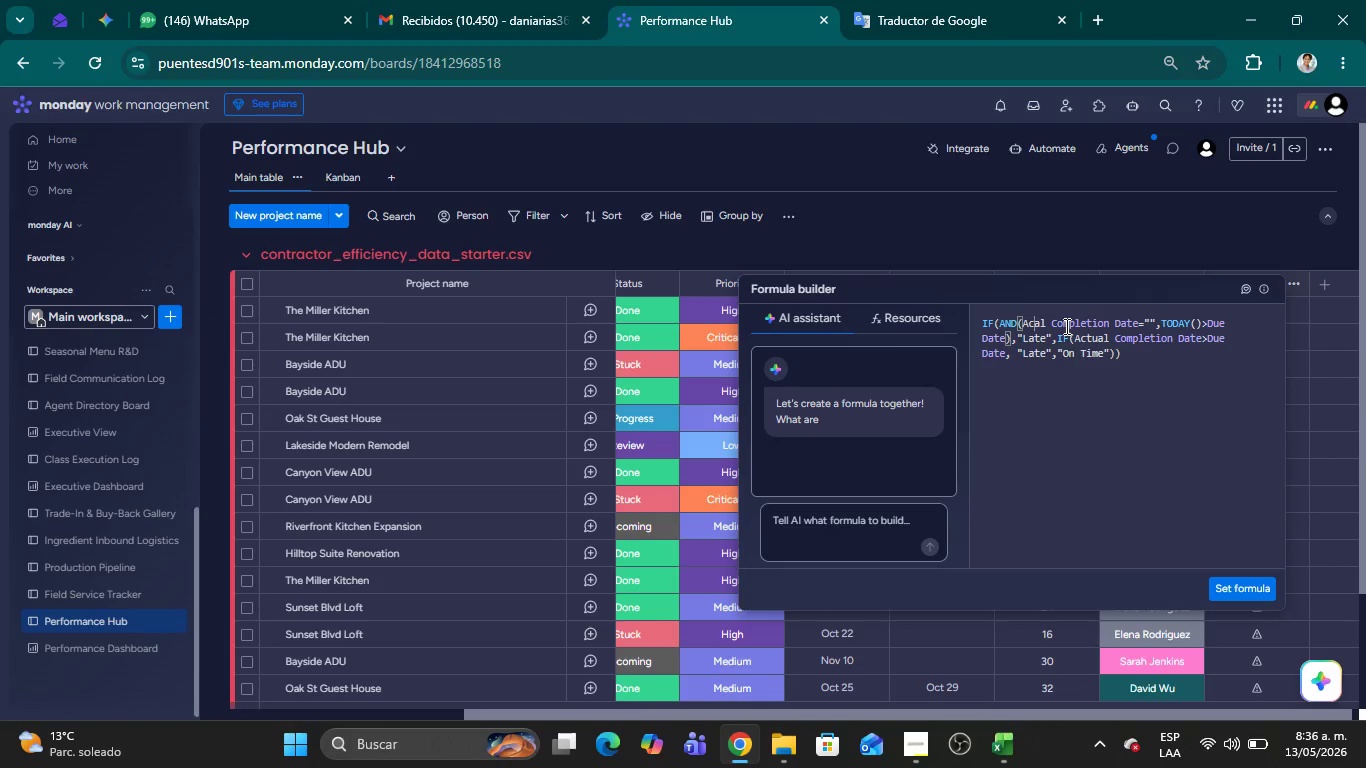 
key(Delete)
 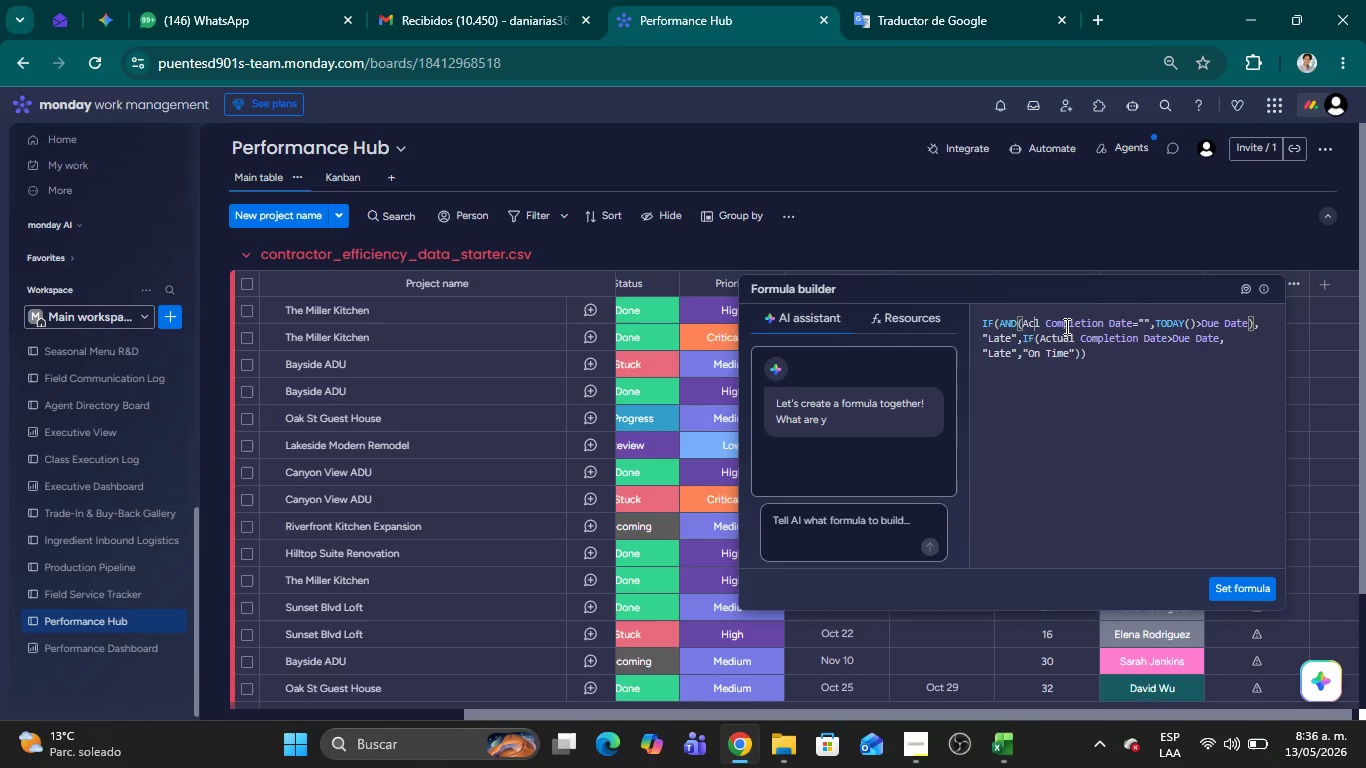 
key(Delete)
 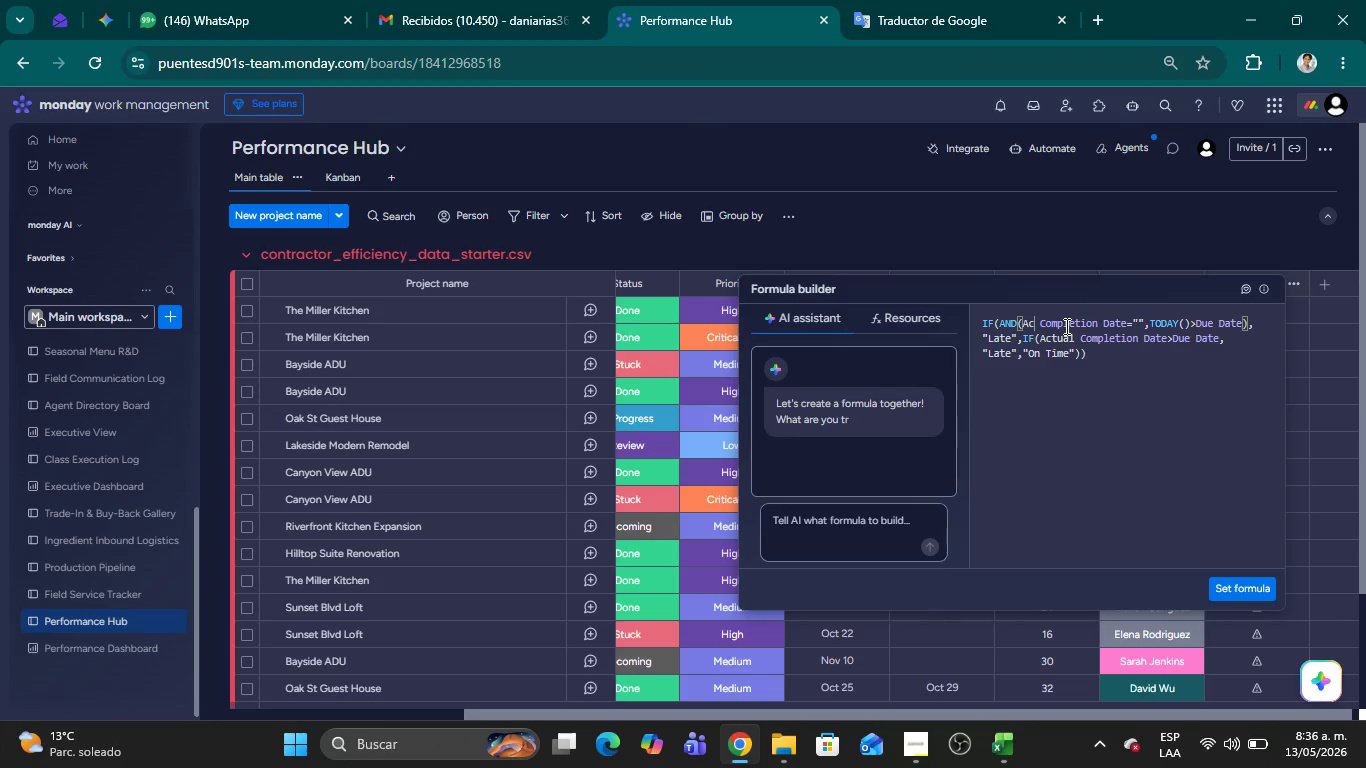 
key(Delete)
 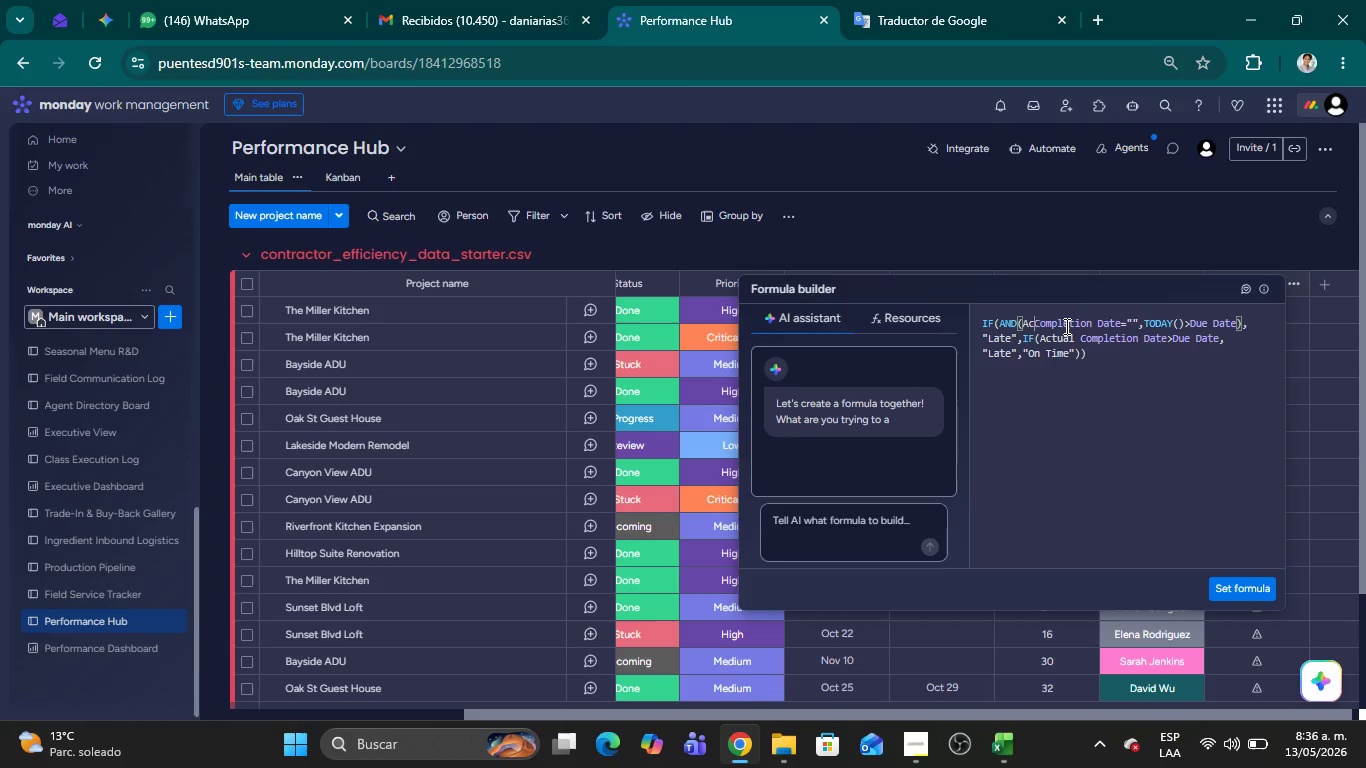 
key(Backspace)
 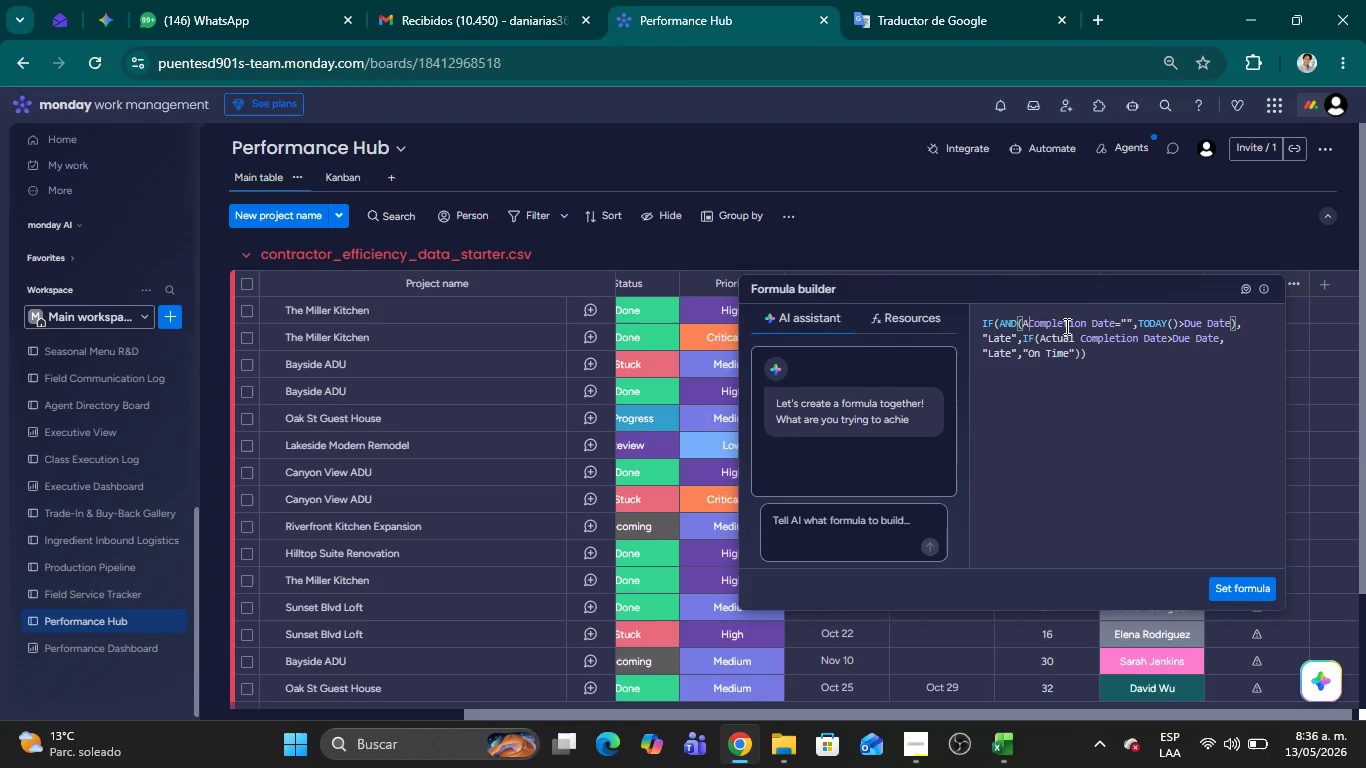 
key(Backspace)
 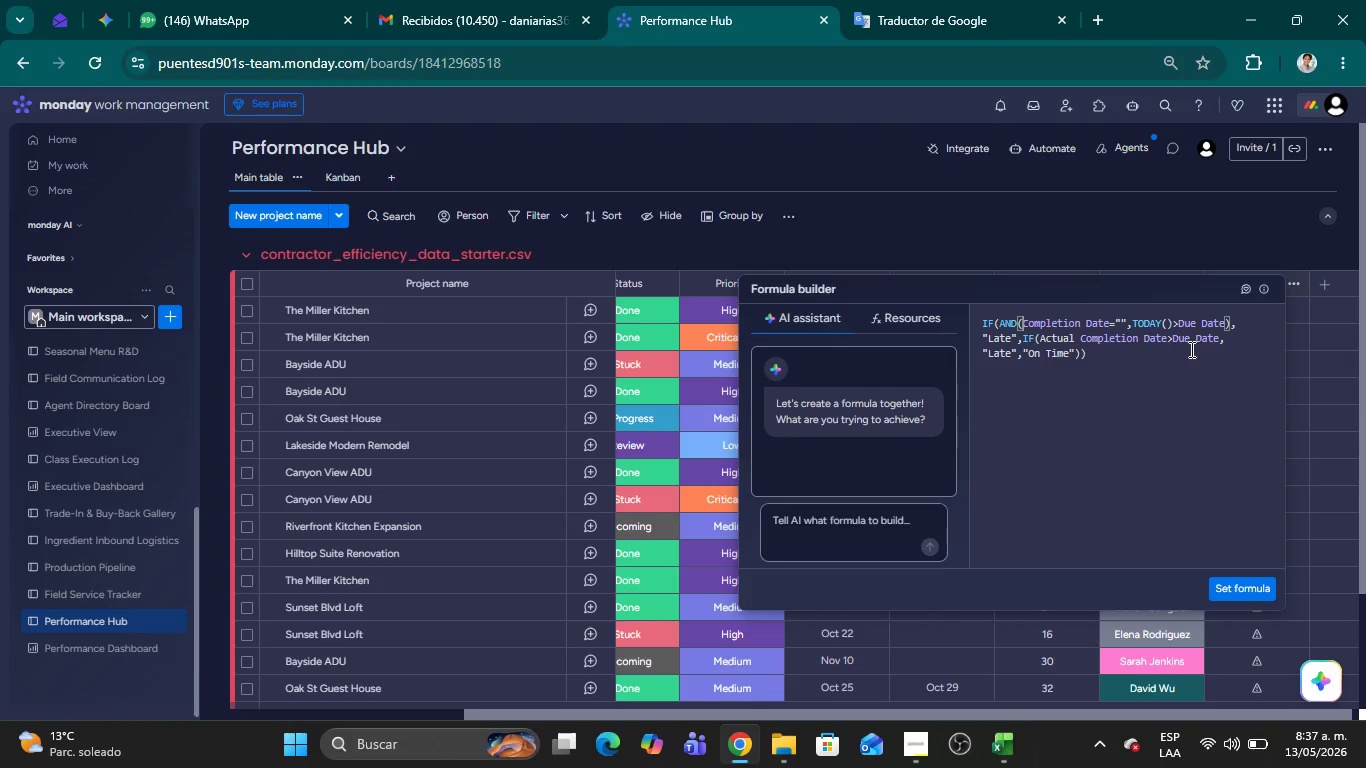 
wait(5.64)
 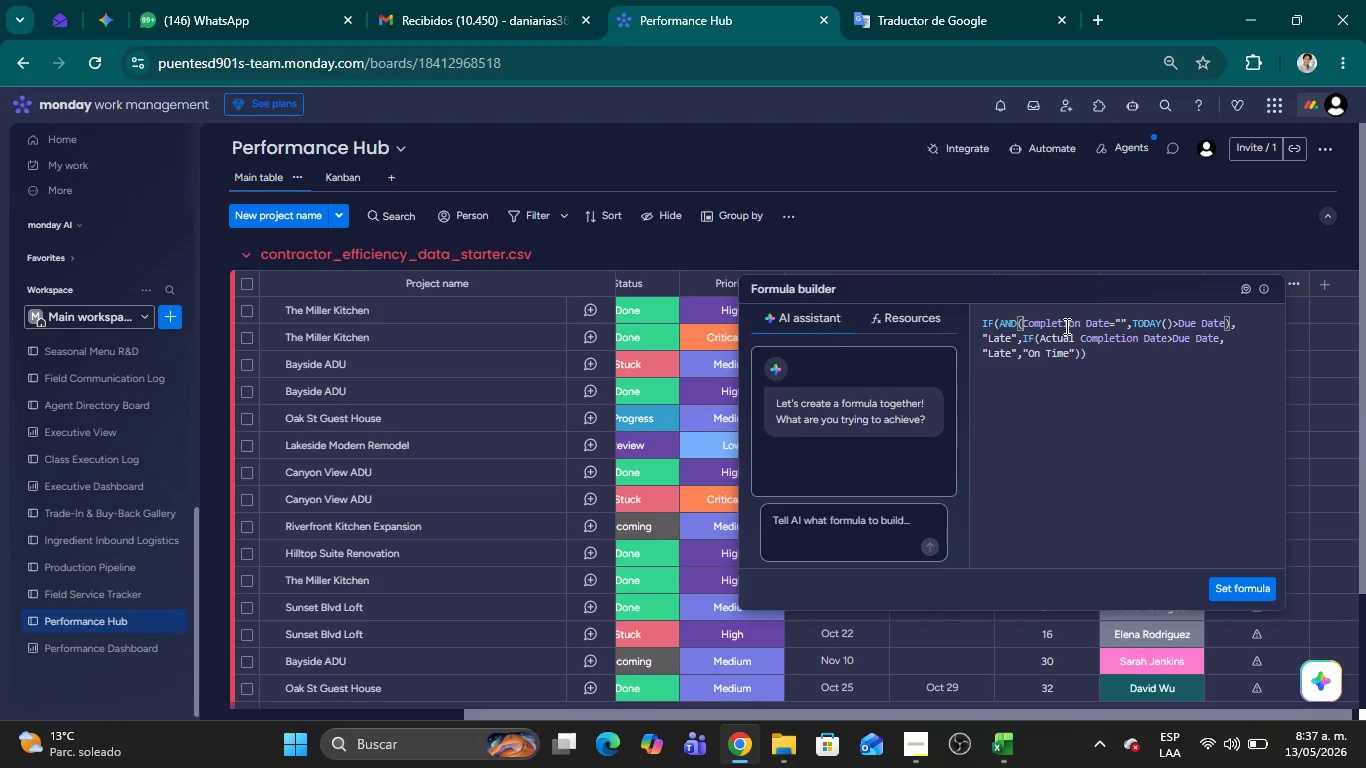 
left_click([1242, 591])
 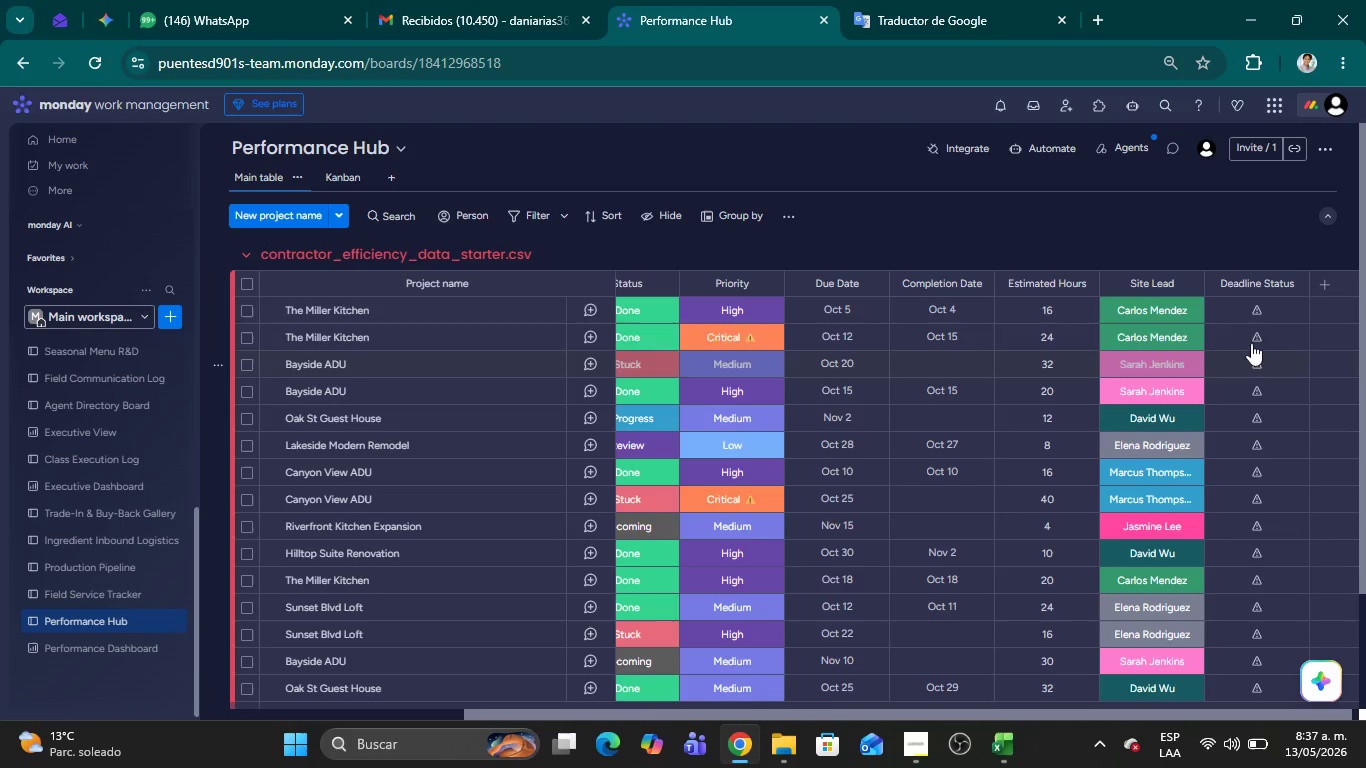 
left_click([1243, 314])
 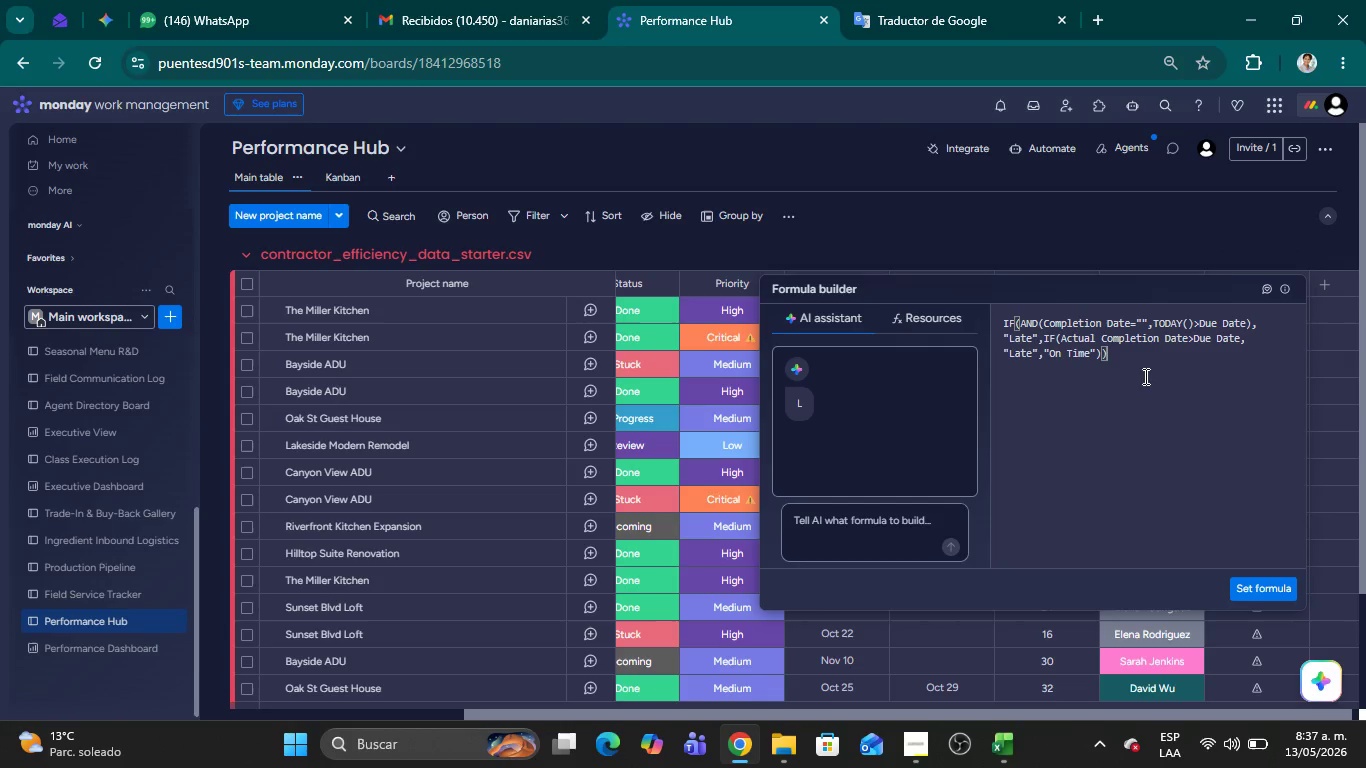 
left_click([1201, 244])
 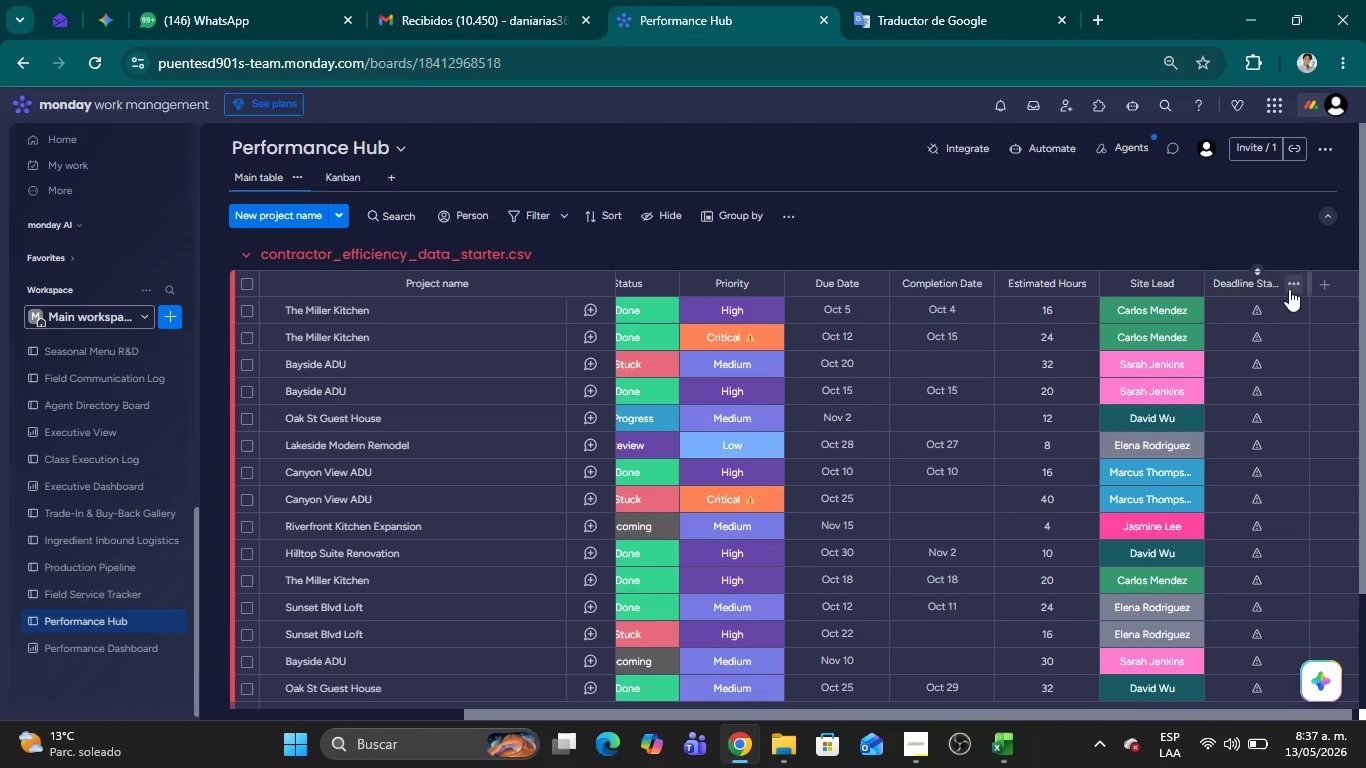 
left_click([1289, 289])
 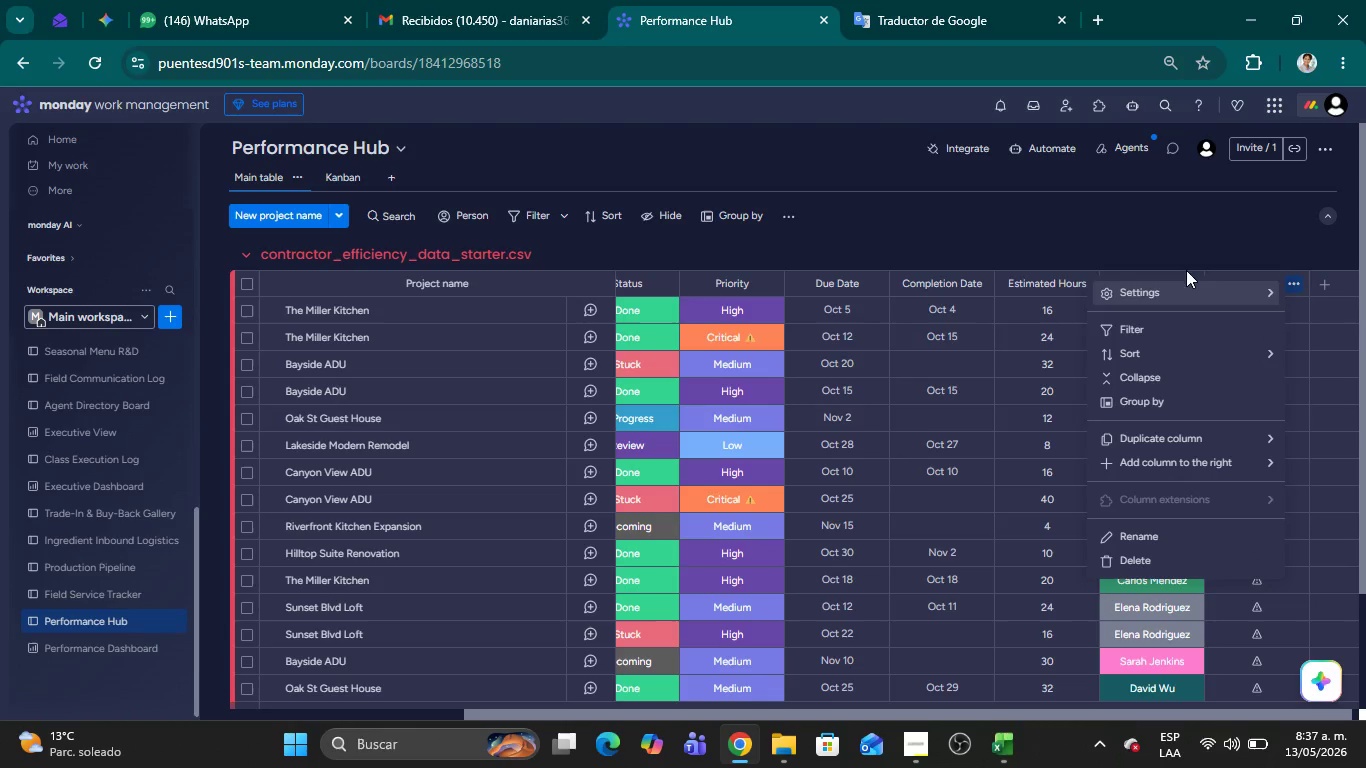 
left_click([1125, 214])
 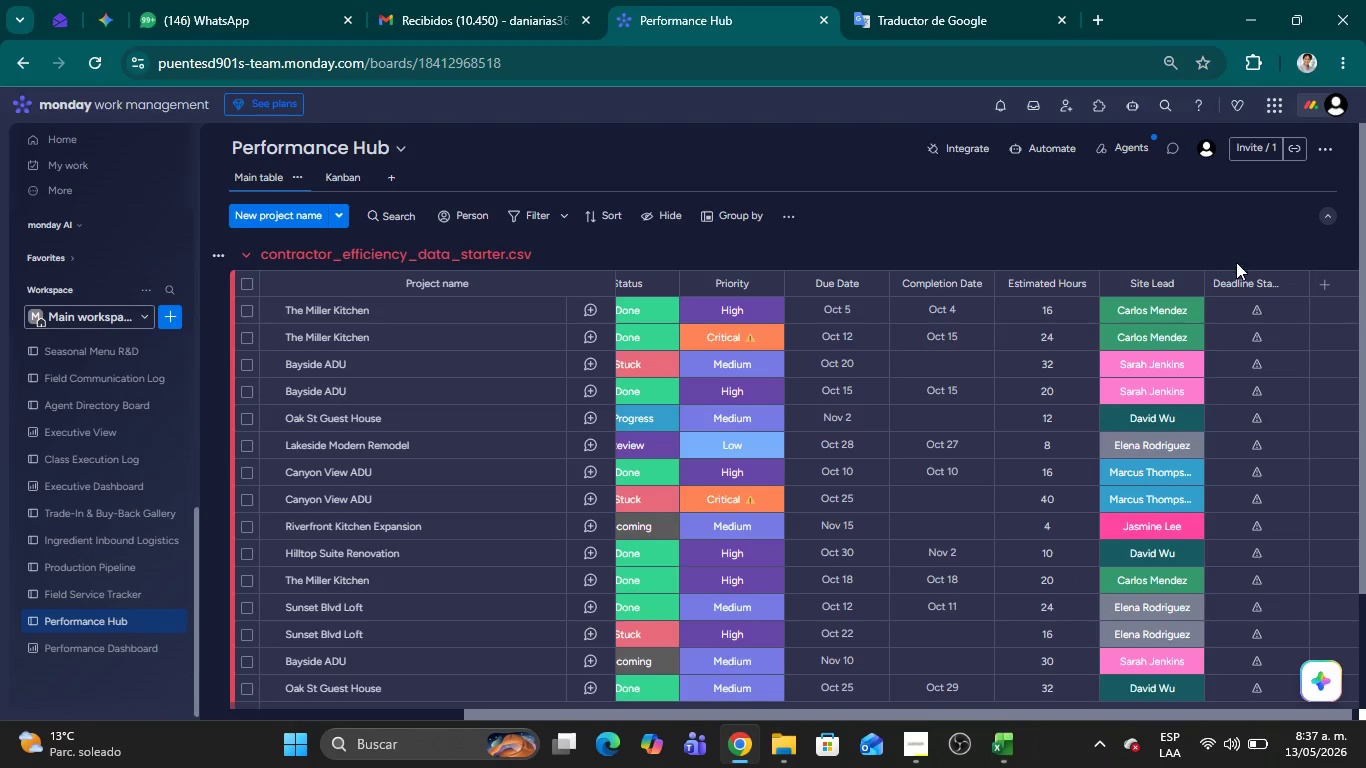 
mouse_move([1221, 281])
 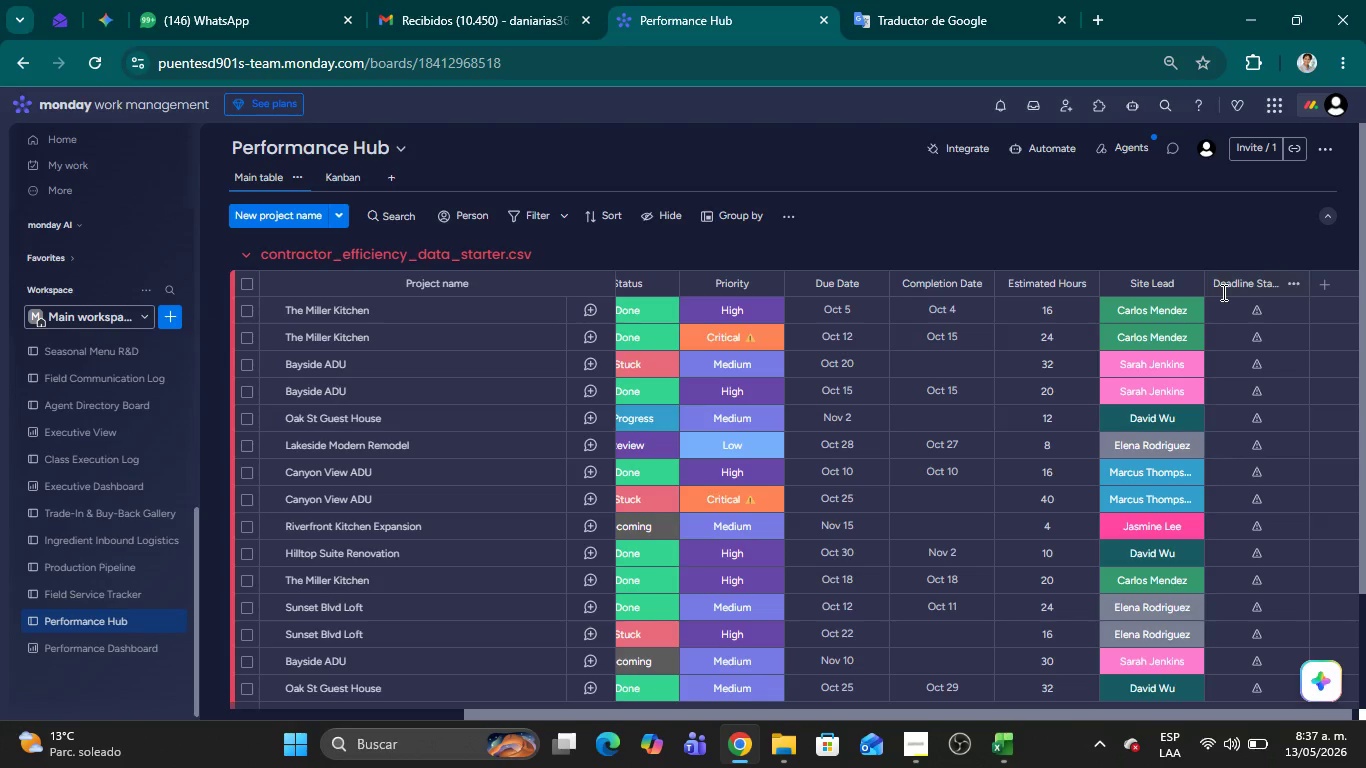 
left_click_drag(start_coordinate=[1222, 293], to_coordinate=[1157, 294])
 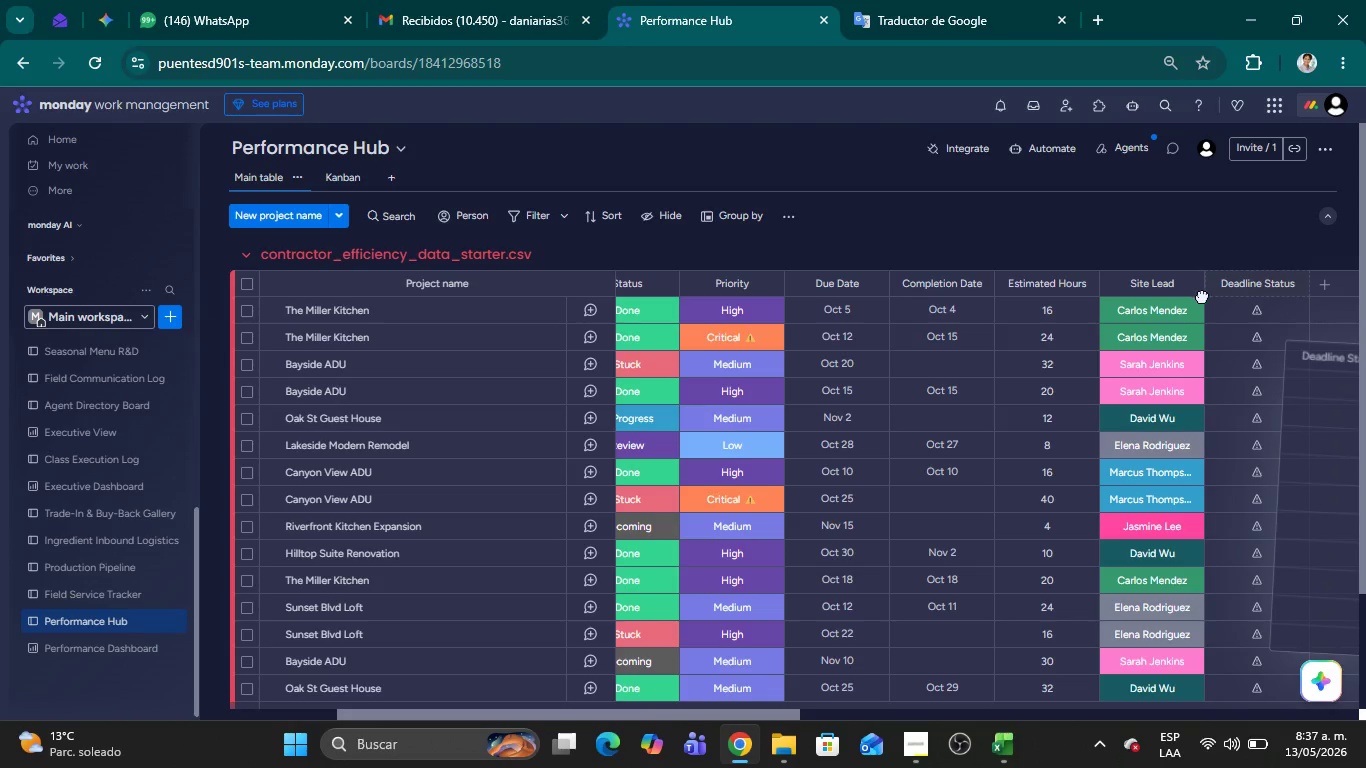 
mouse_move([1184, 295])
 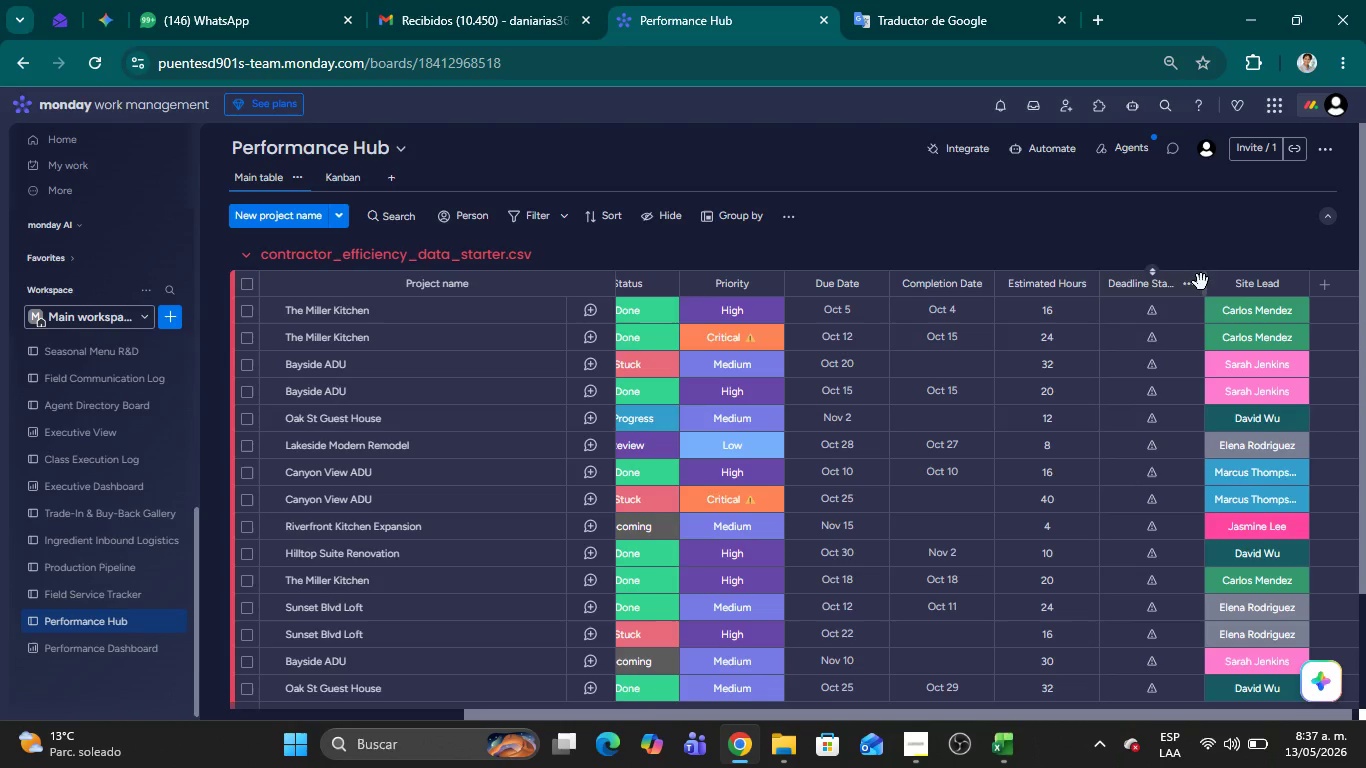 
left_click_drag(start_coordinate=[1205, 282], to_coordinate=[1293, 284])
 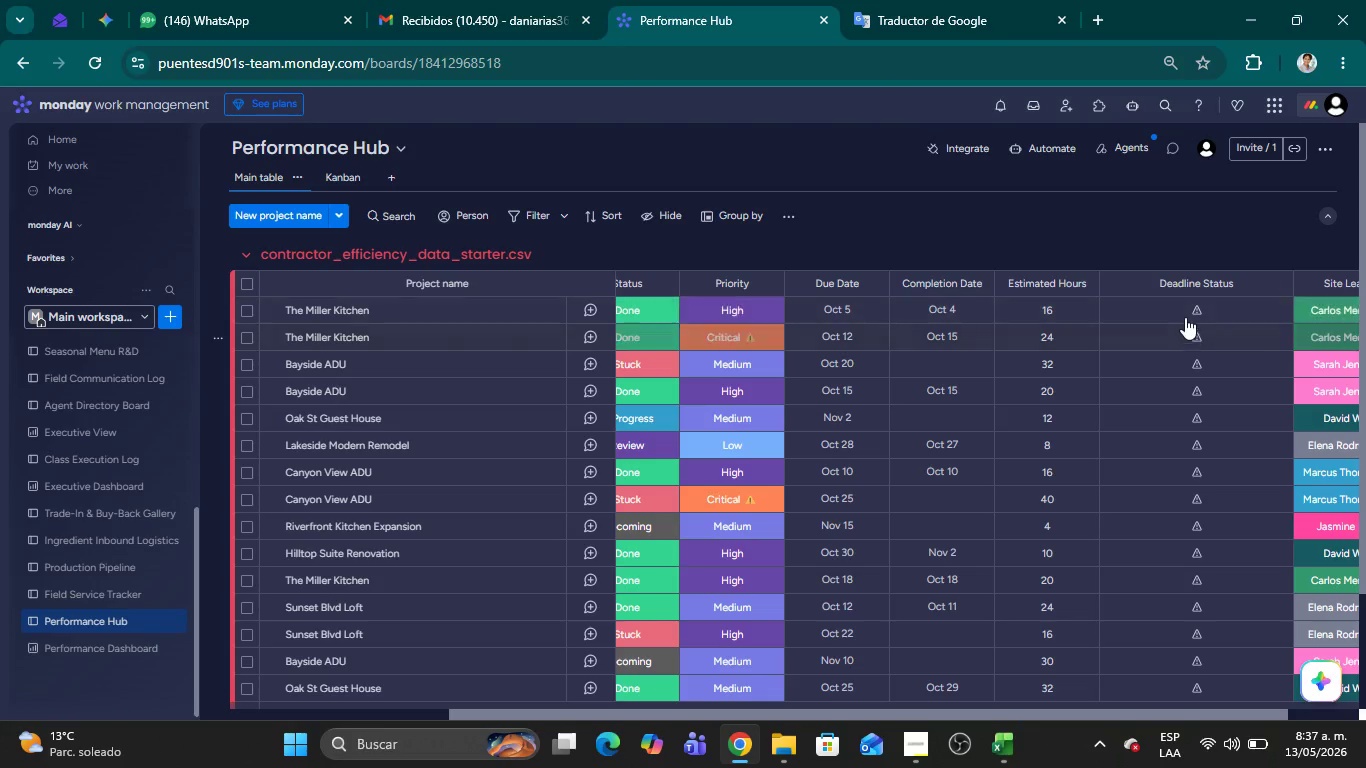 
left_click([1197, 312])
 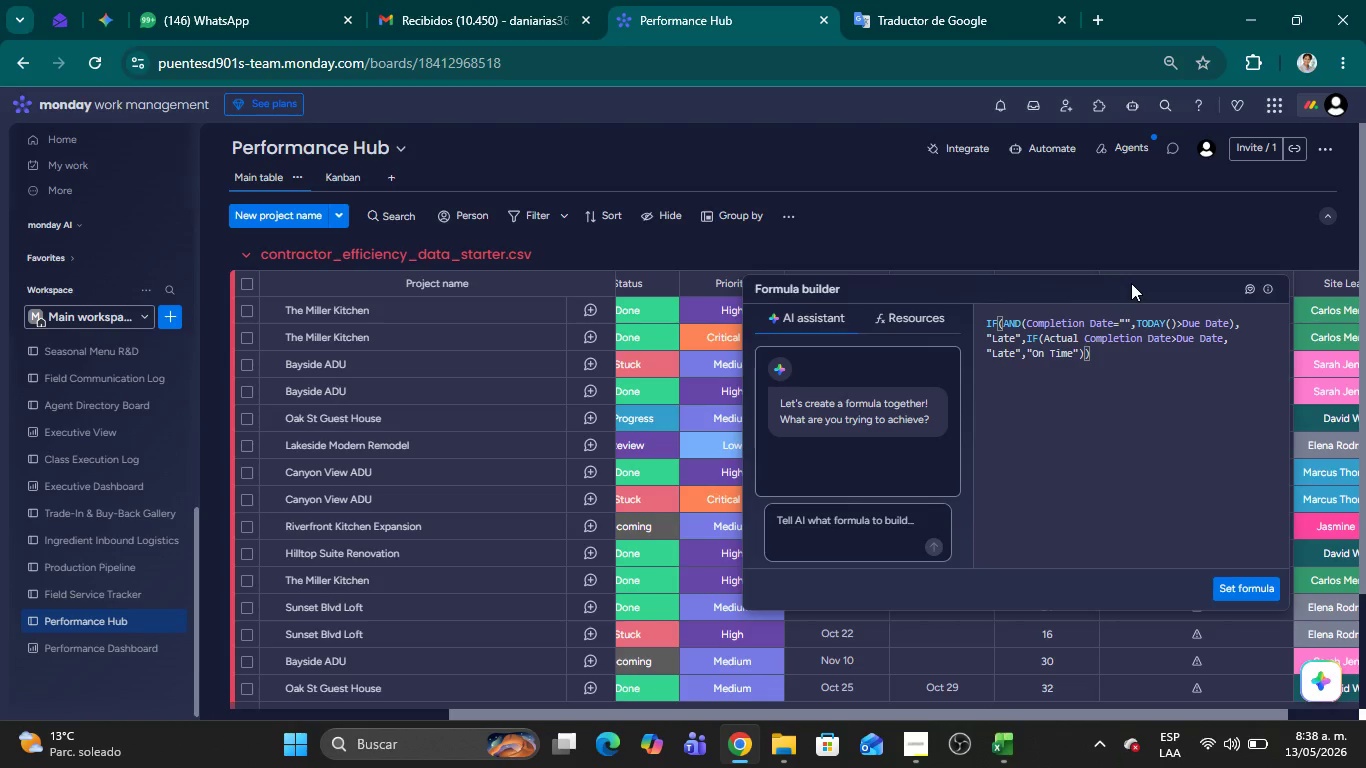 
wait(42.25)
 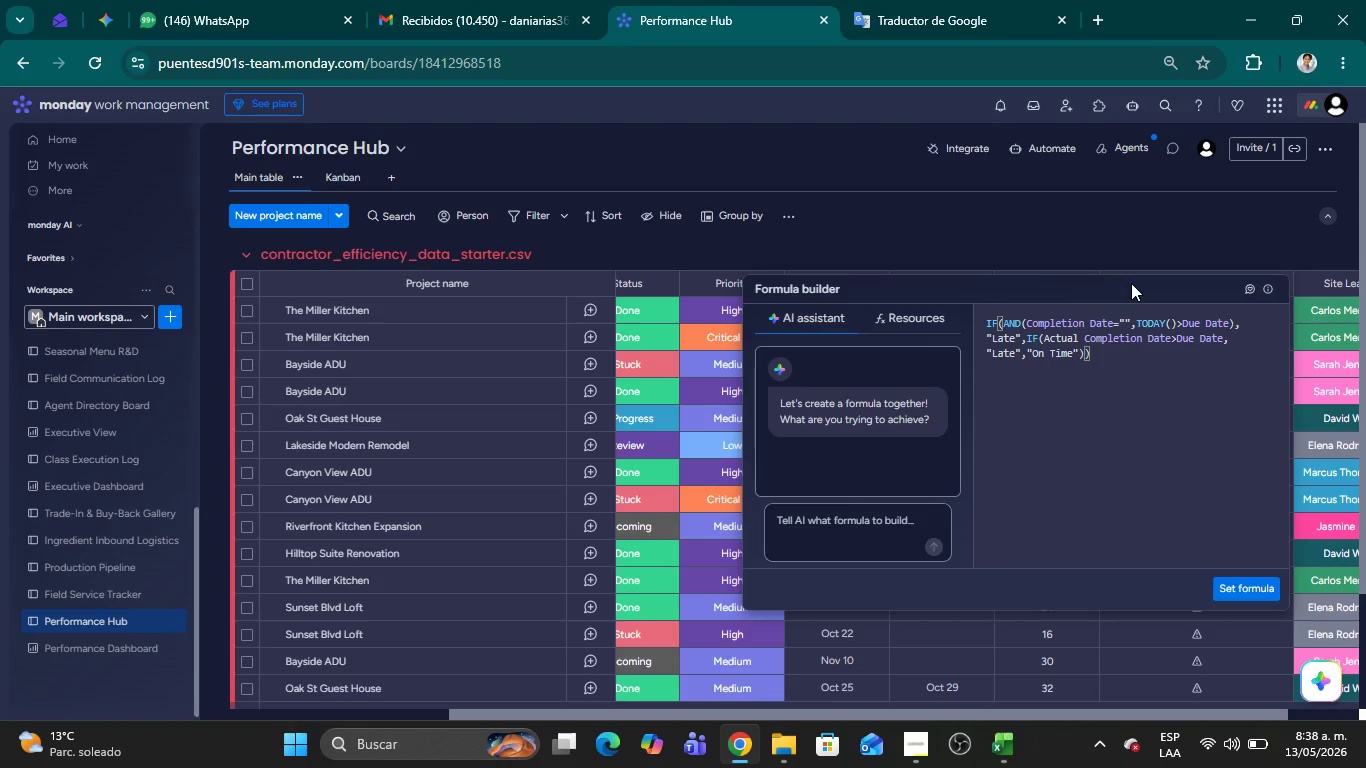 
left_click([1029, 321])
 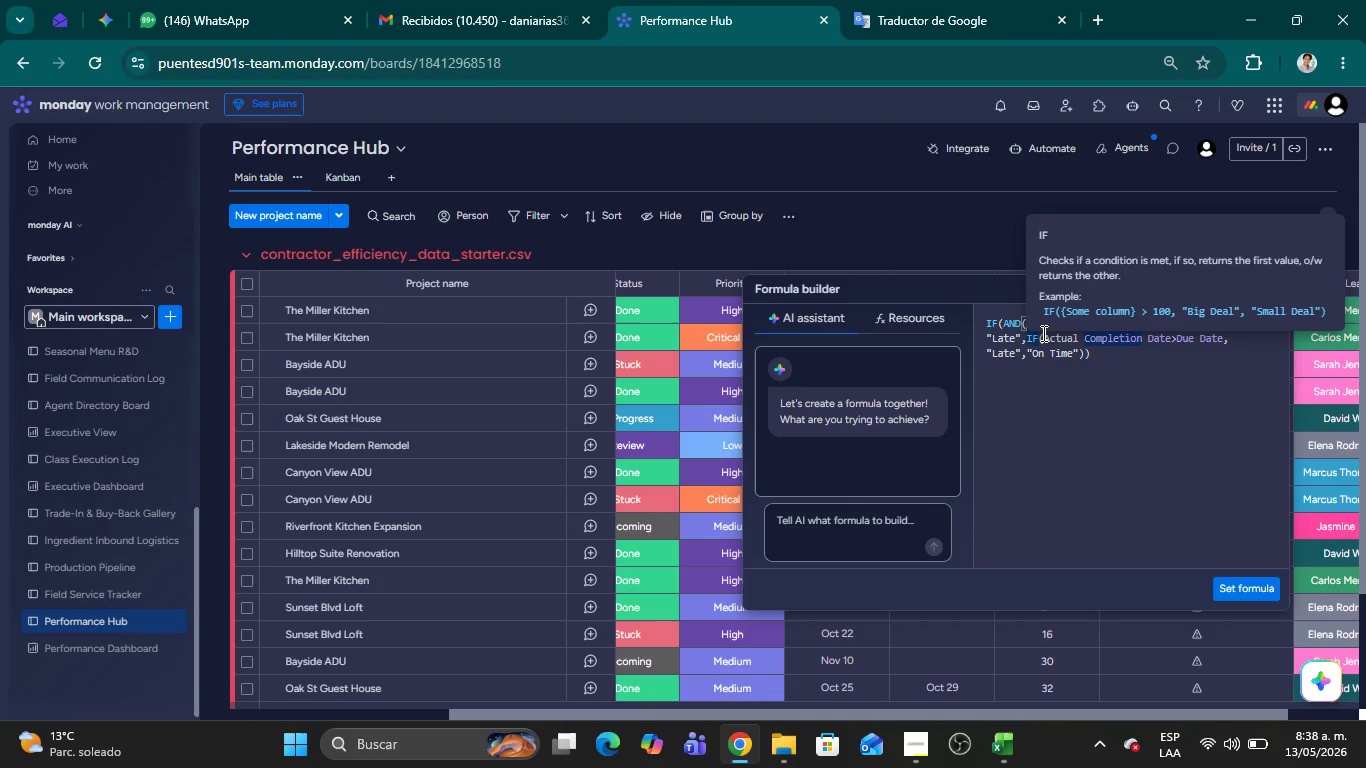 
key(ArrowLeft)
 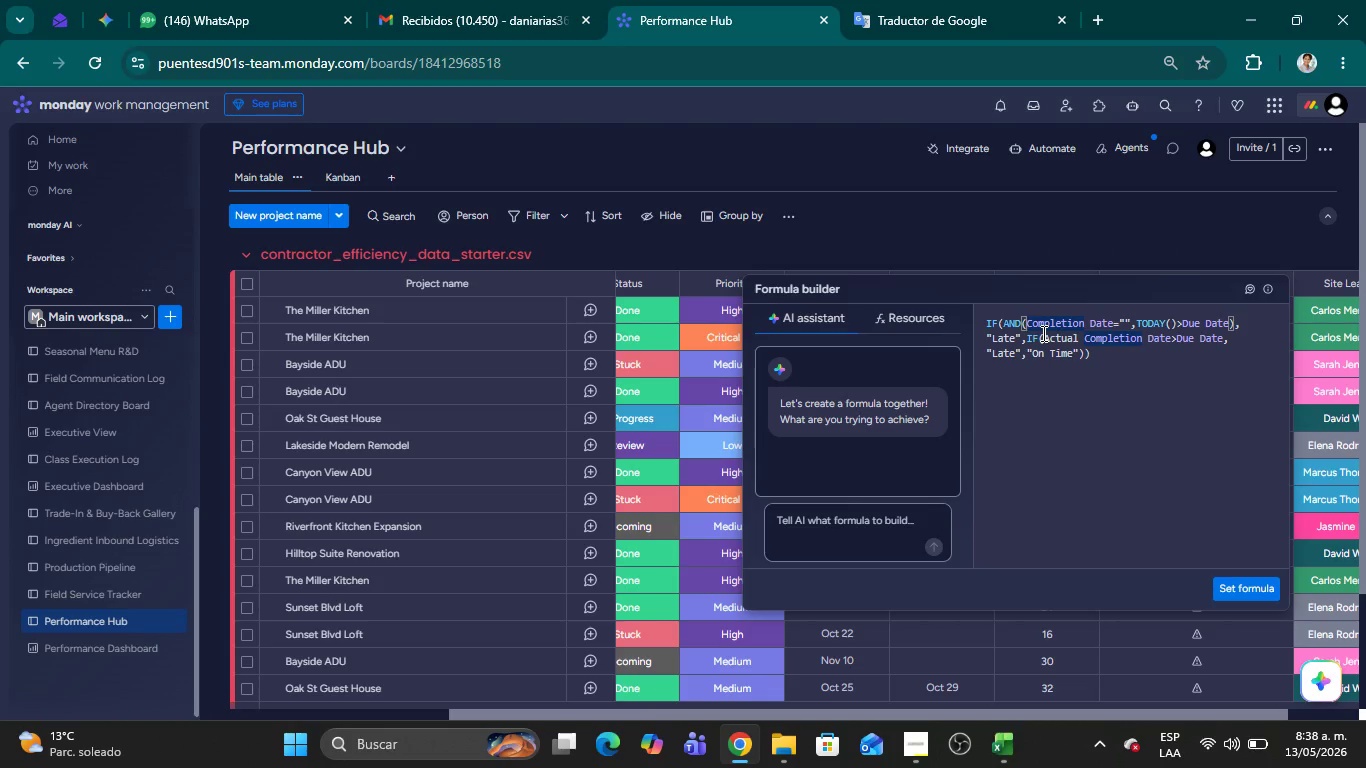 
key(ArrowRight)
 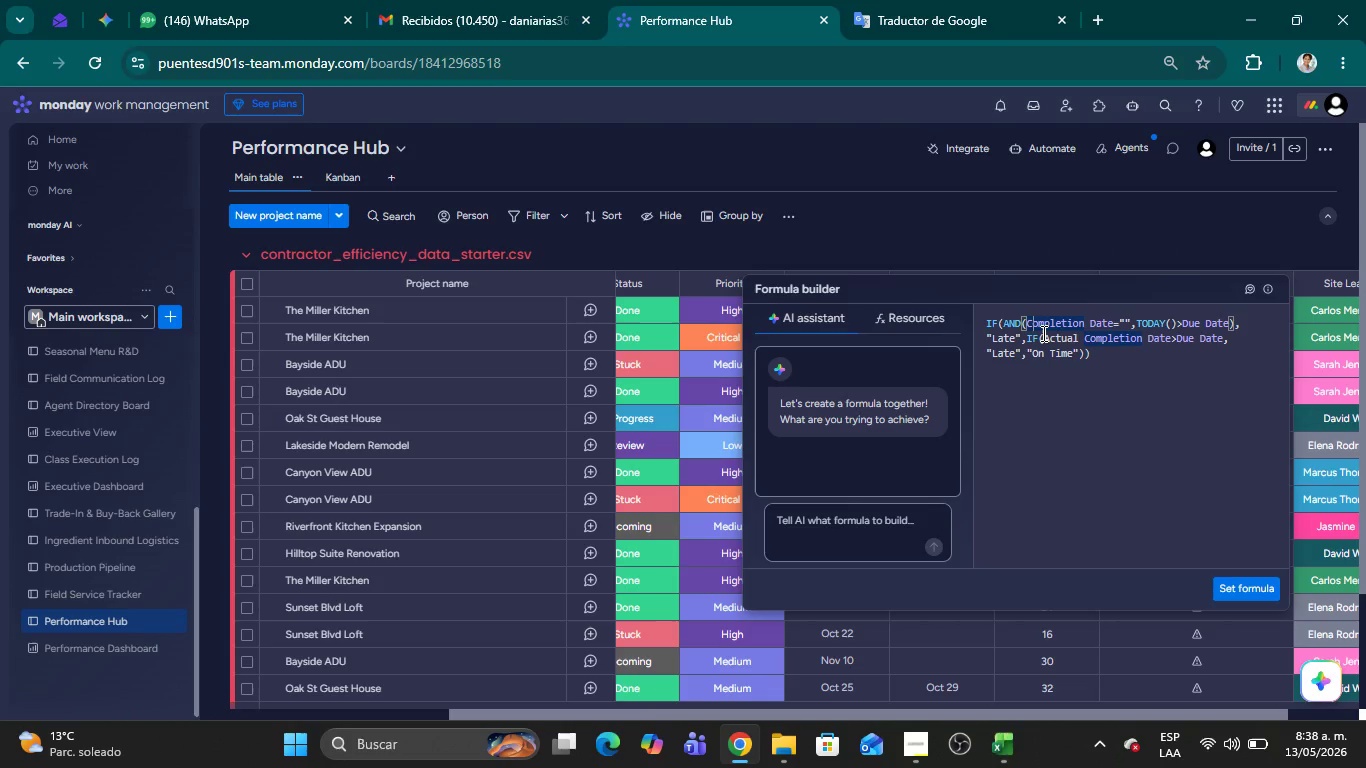 
key(ArrowLeft)
 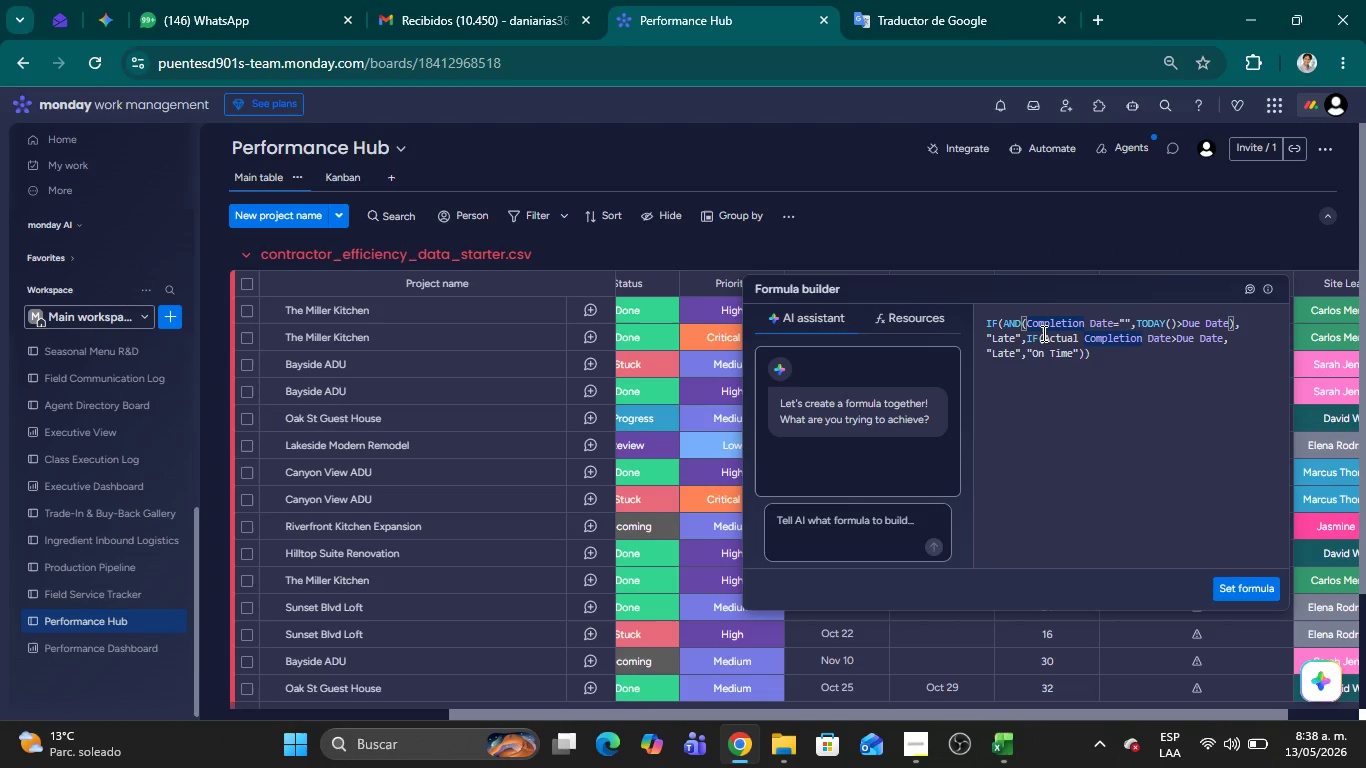 
key(Quote)
 